 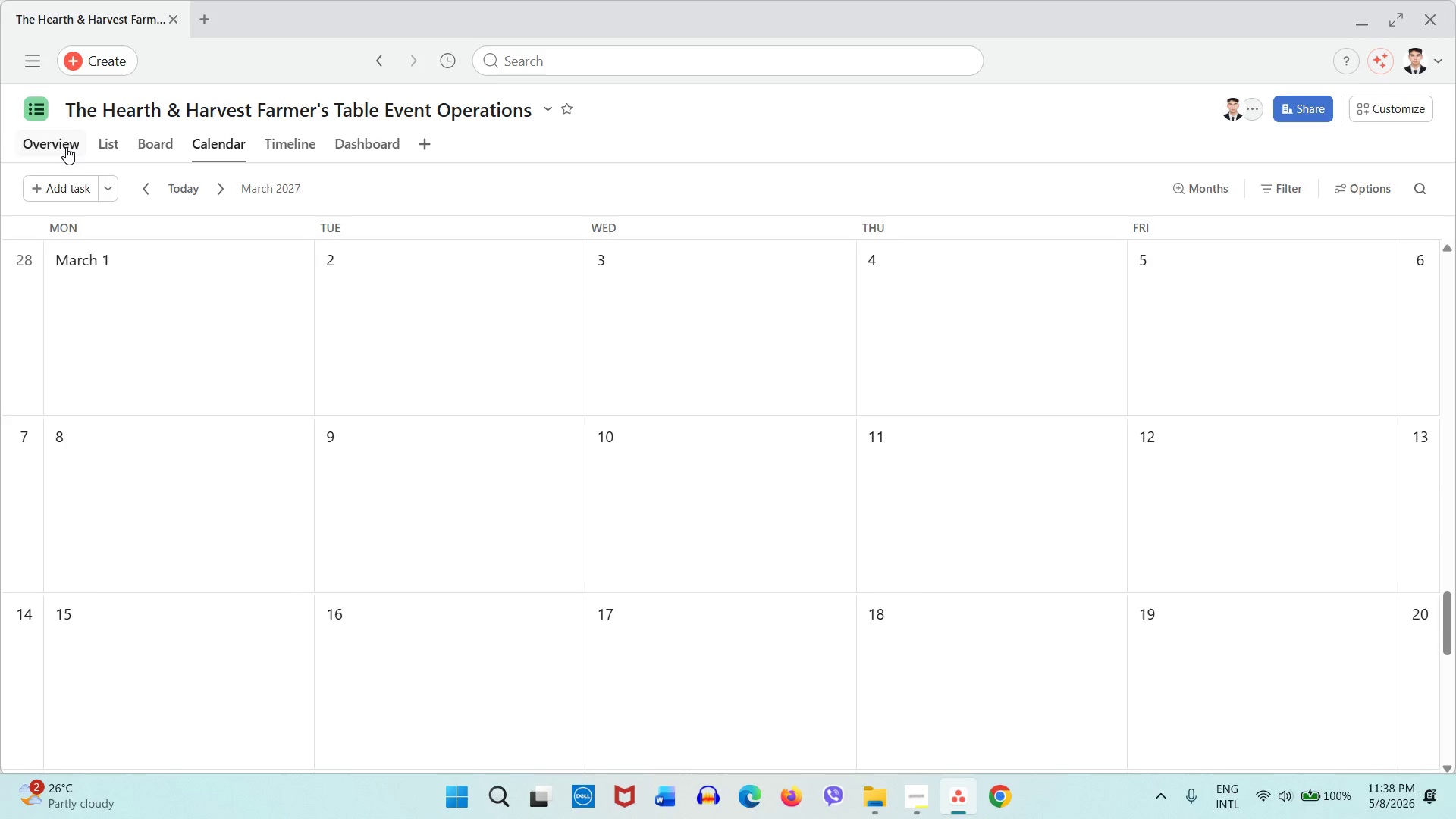 
key(Meta+Shift+ShiftLeft)
 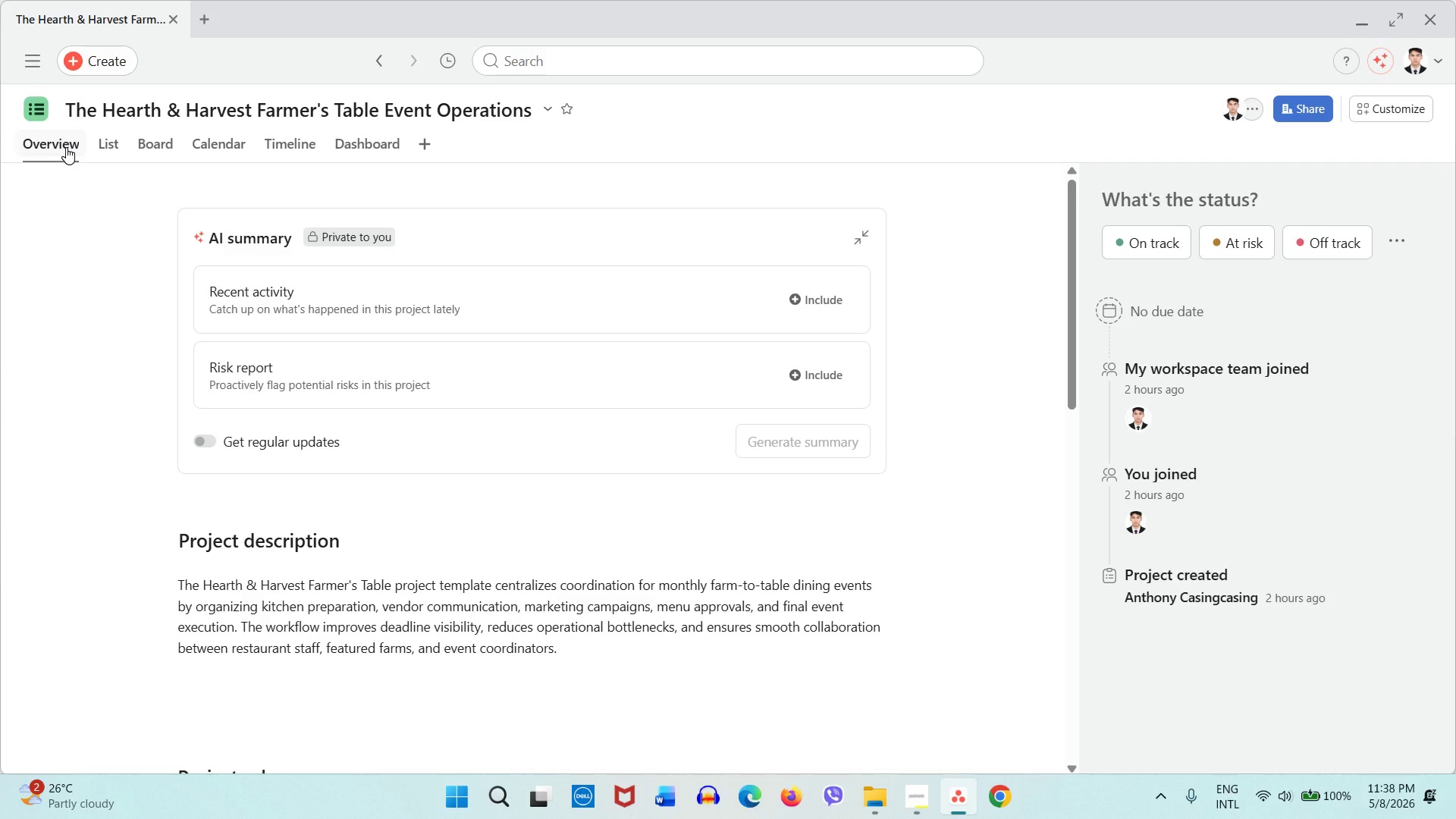 
key(Meta+Shift+S)
 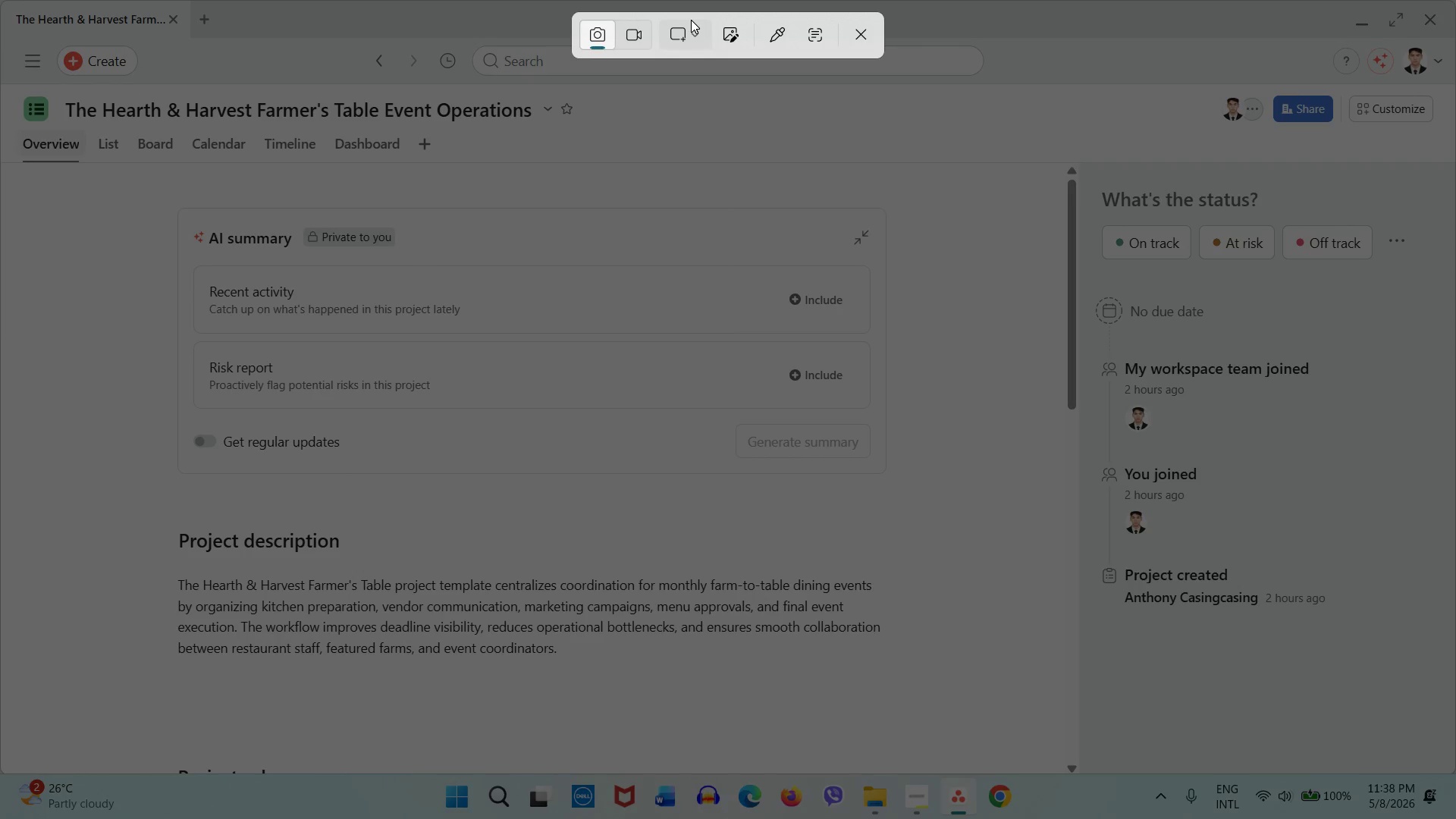 
left_click([645, 34])
 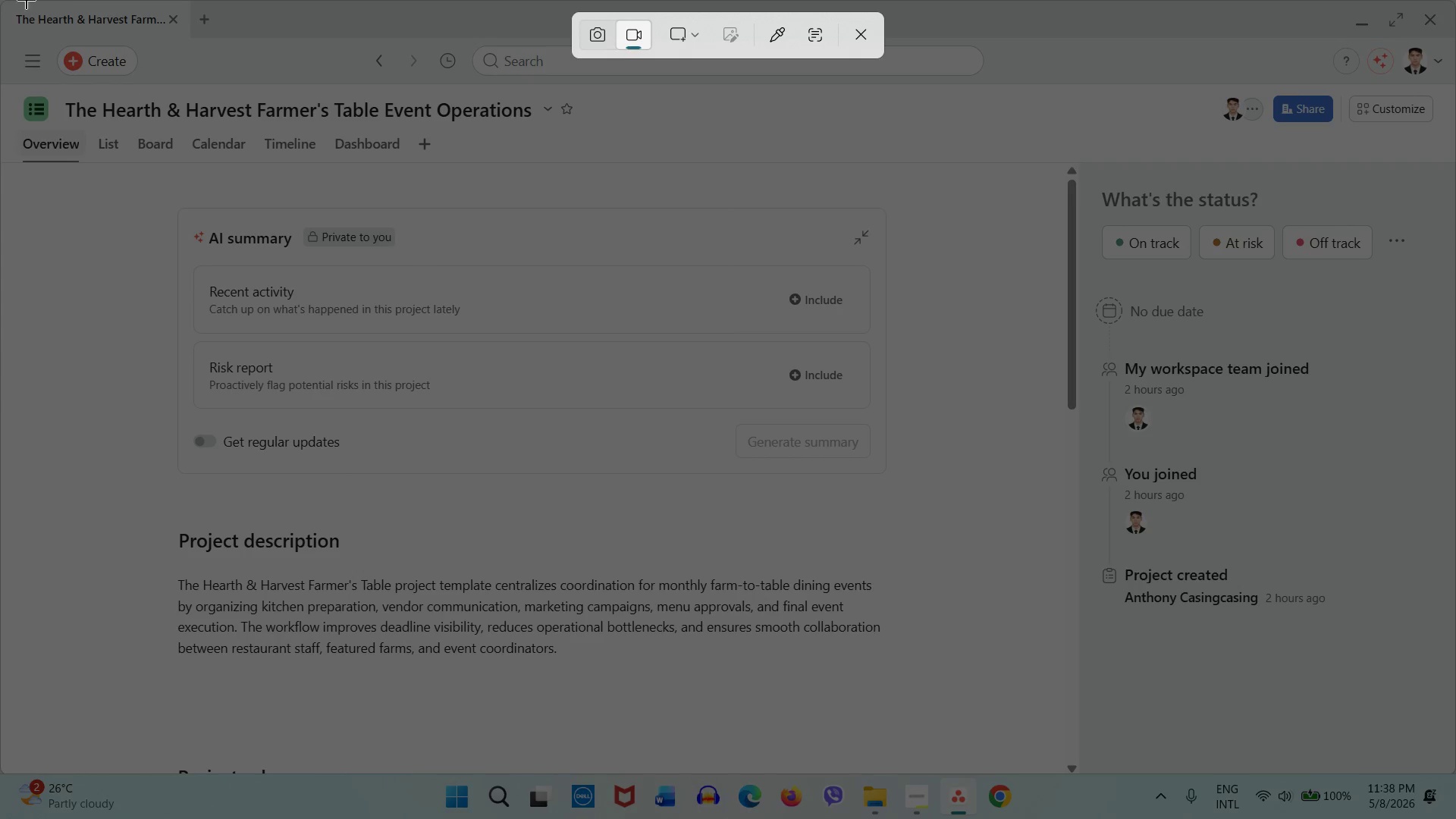 
left_click_drag(start_coordinate=[0, 0], to_coordinate=[1455, 754])
 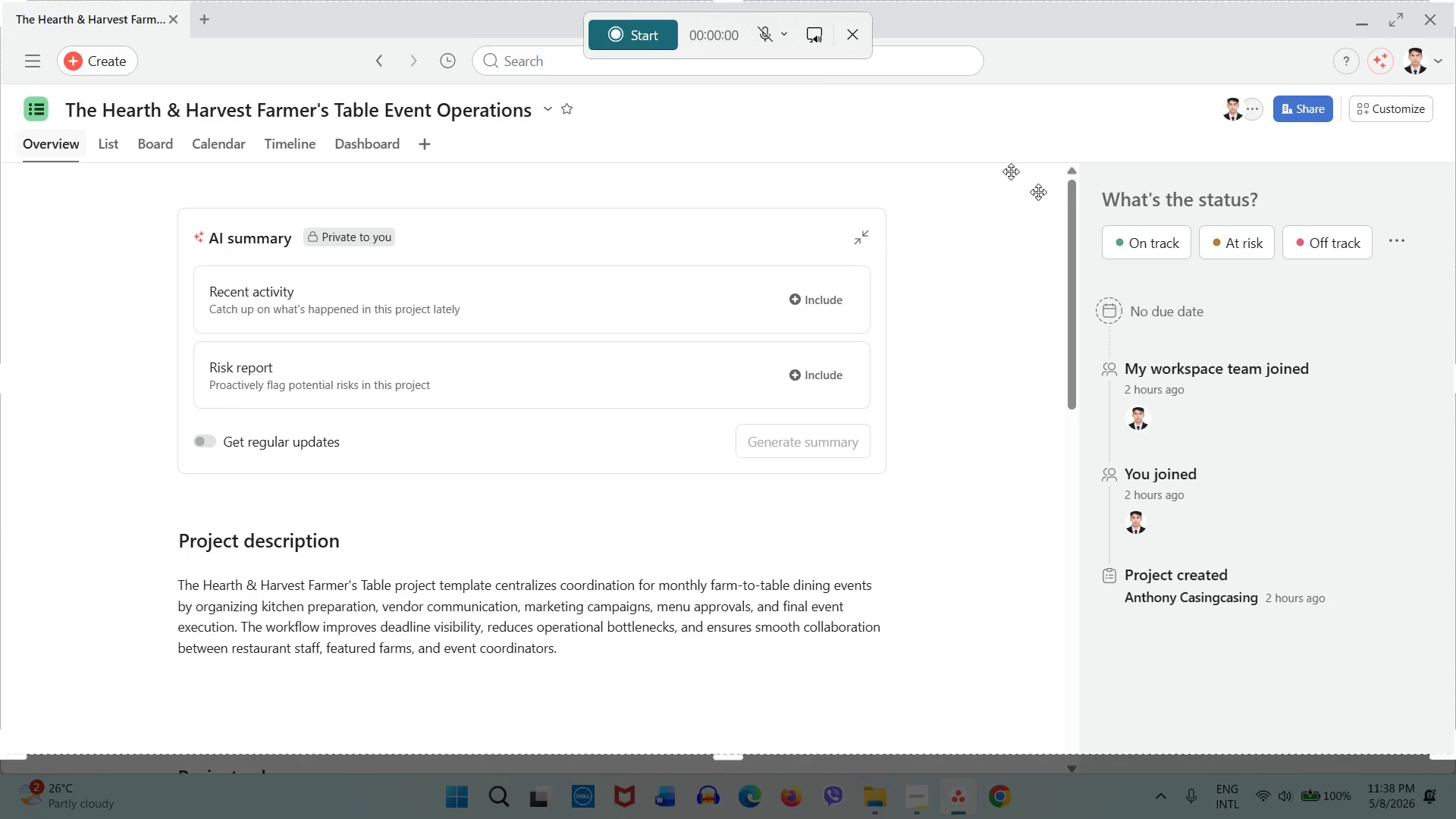 
double_click([817, 42])
 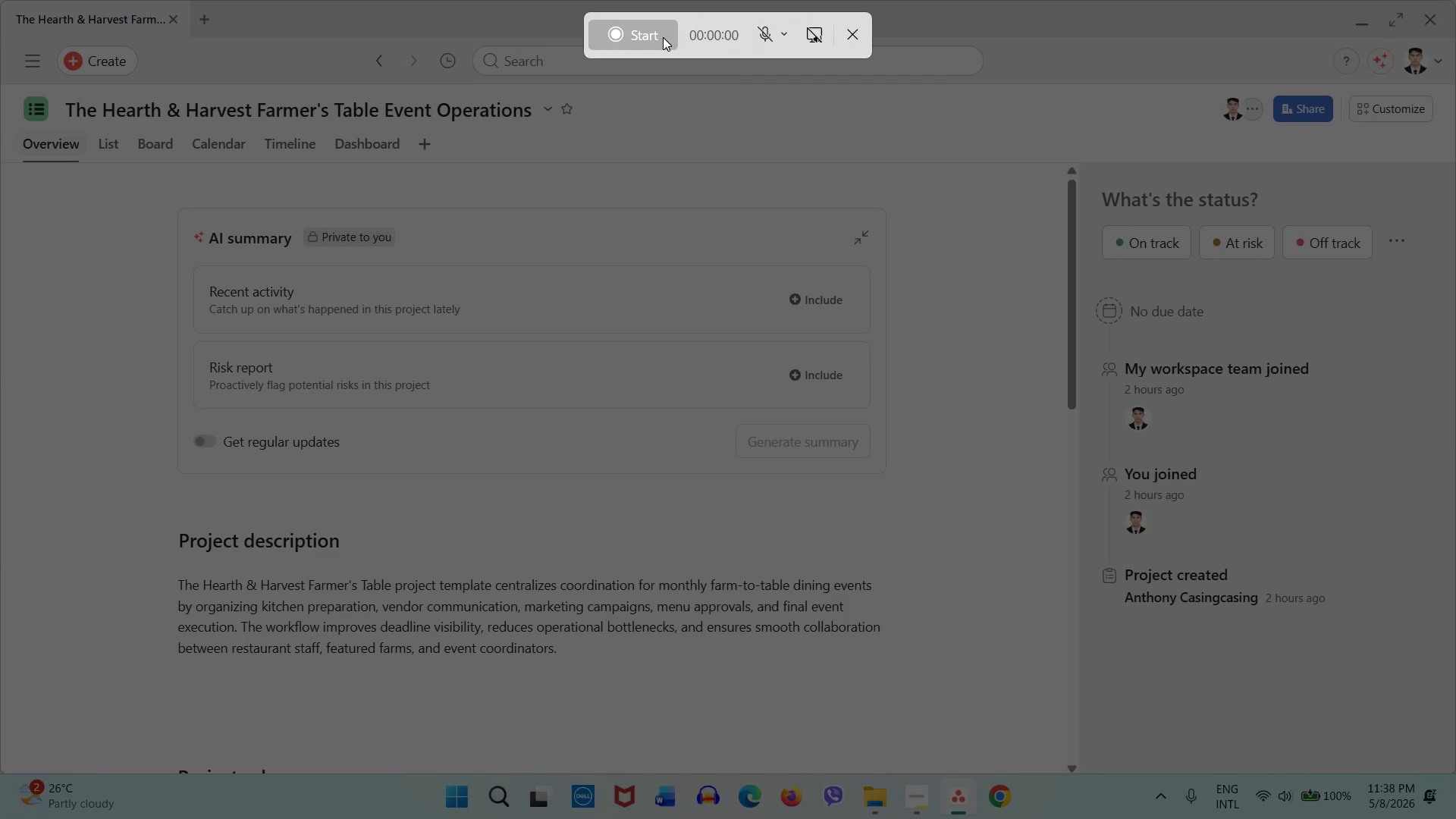 
left_click([656, 36])
 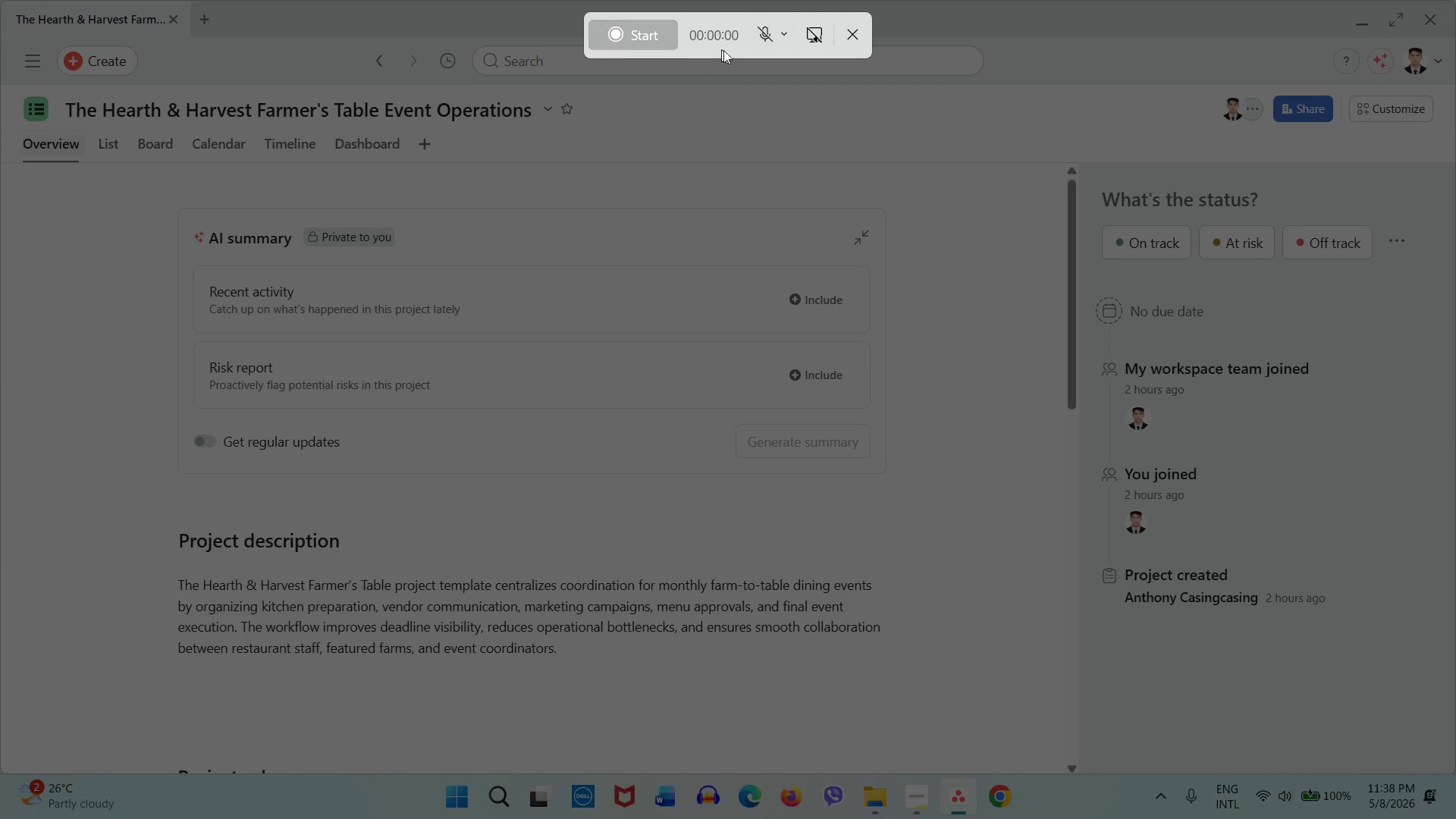 
left_click([730, 51])
 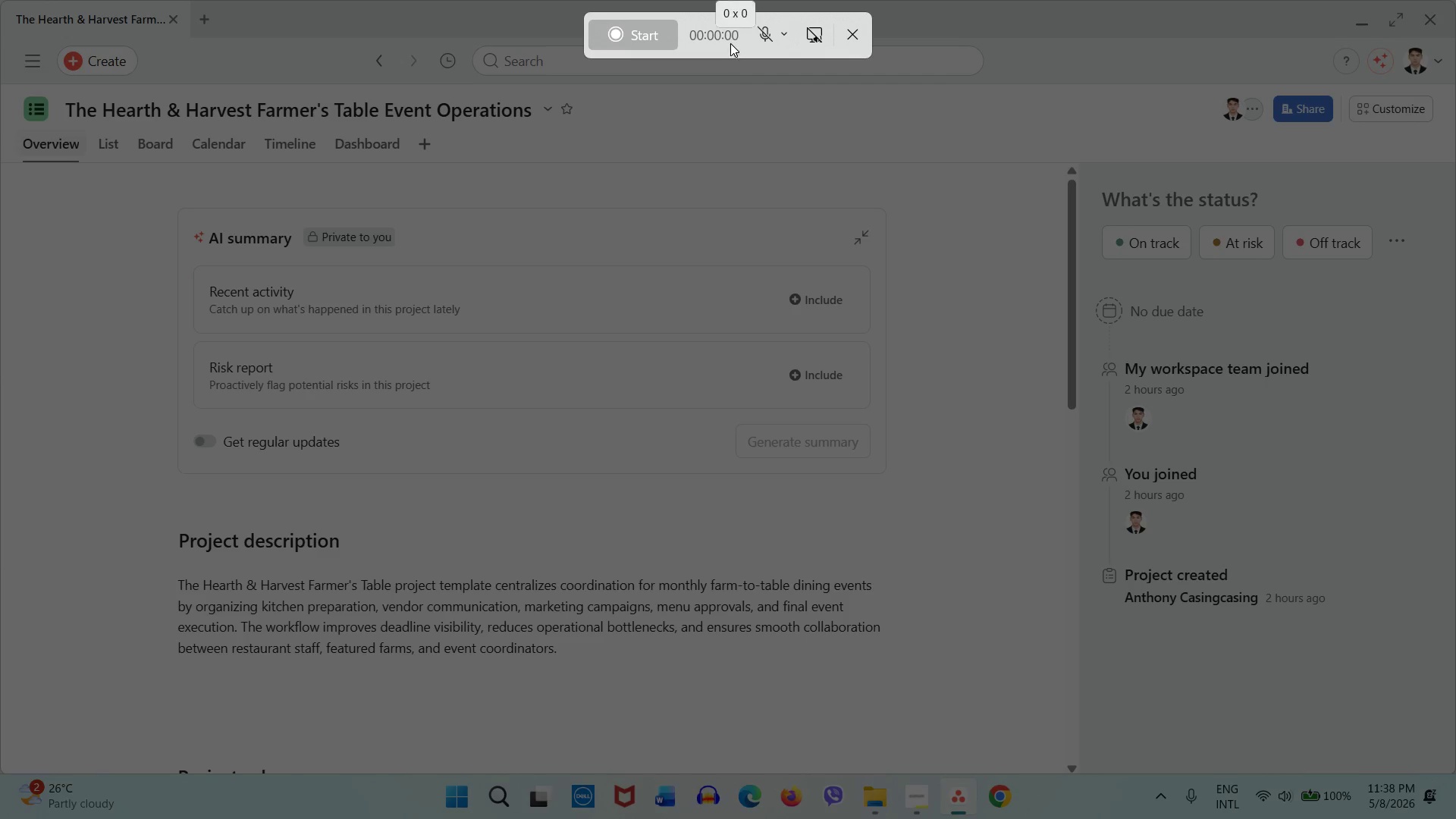 
double_click([732, 34])
 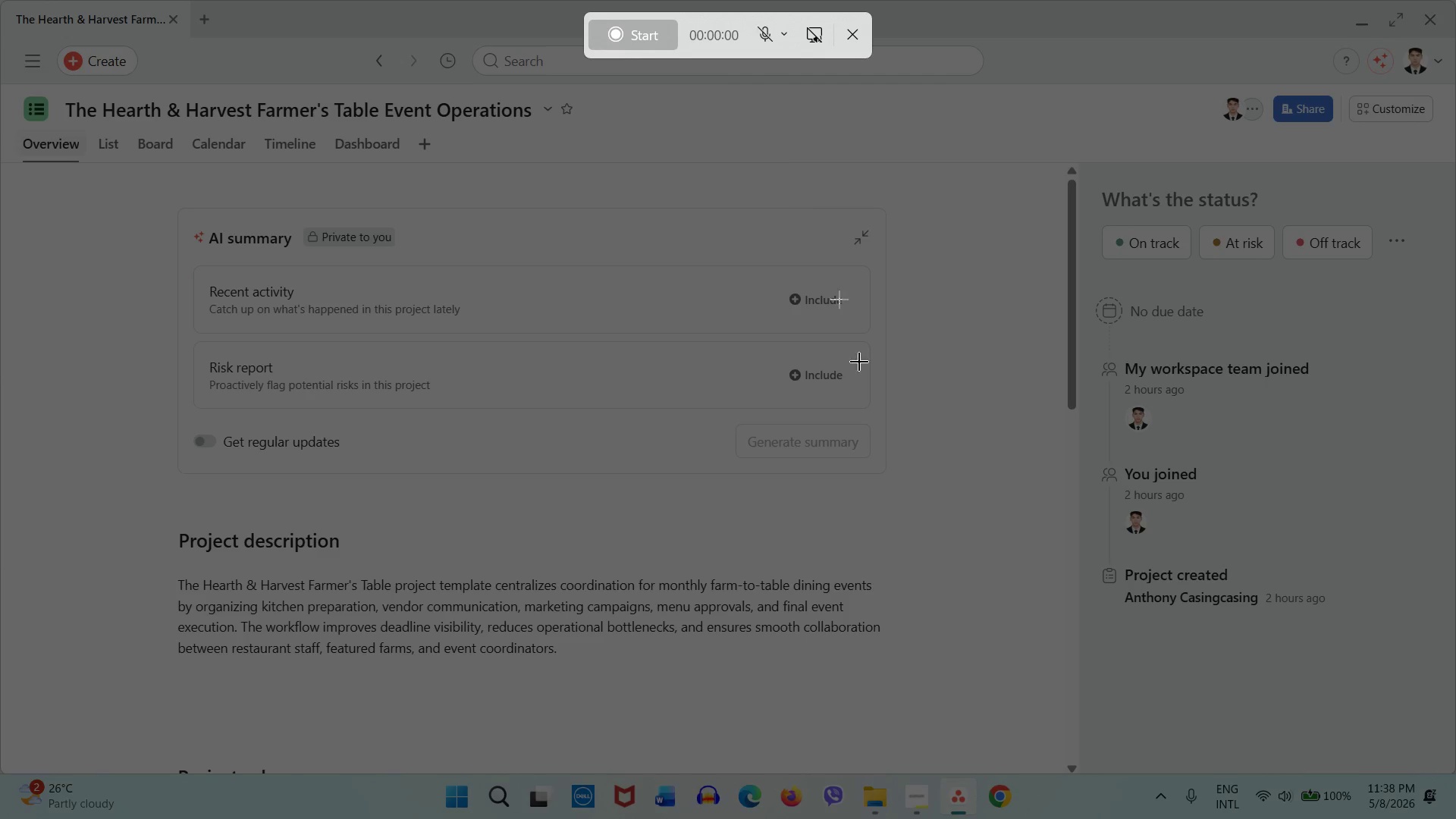 
left_click([901, 510])
 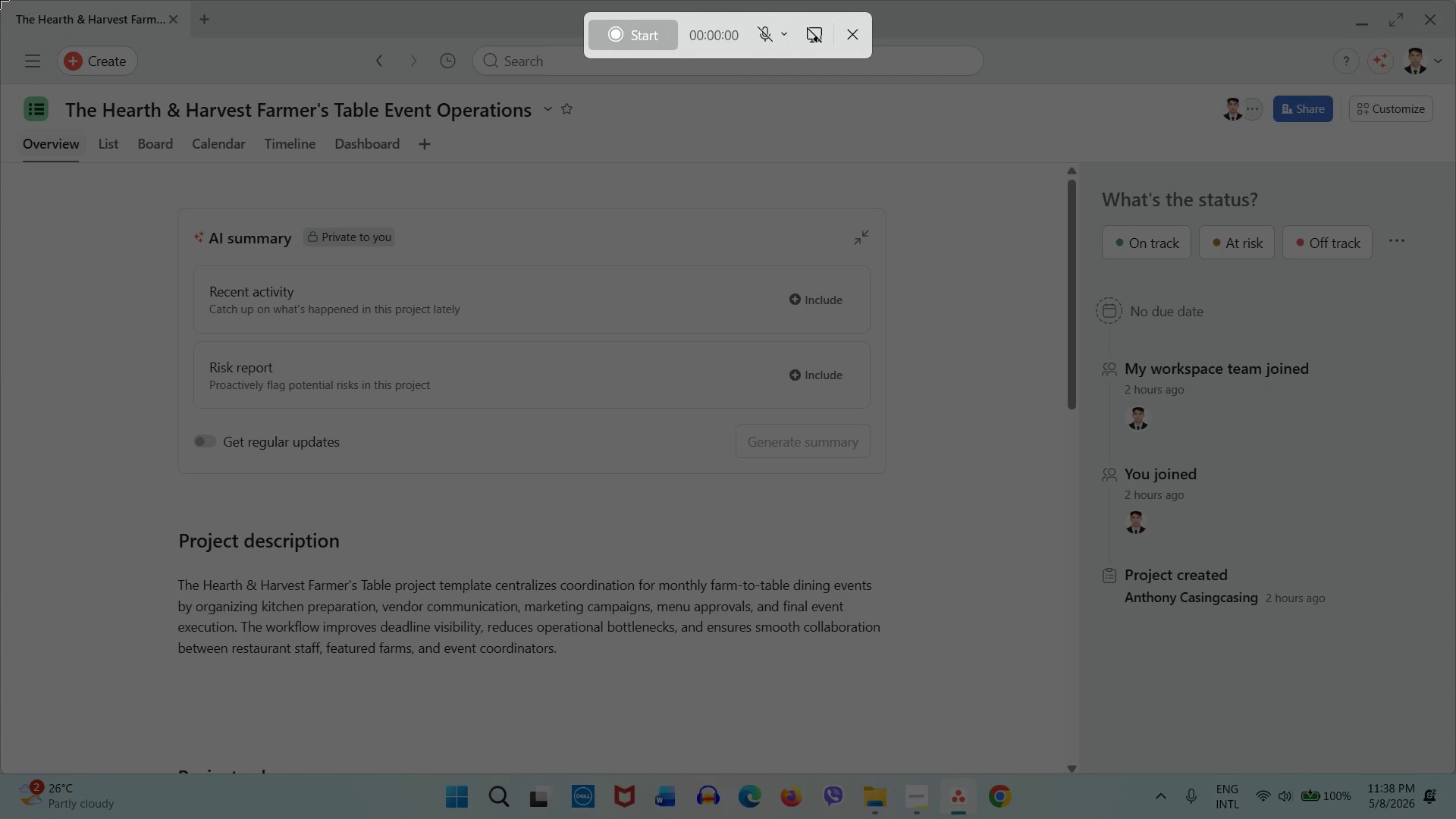 
left_click_drag(start_coordinate=[0, 0], to_coordinate=[1455, 771])
 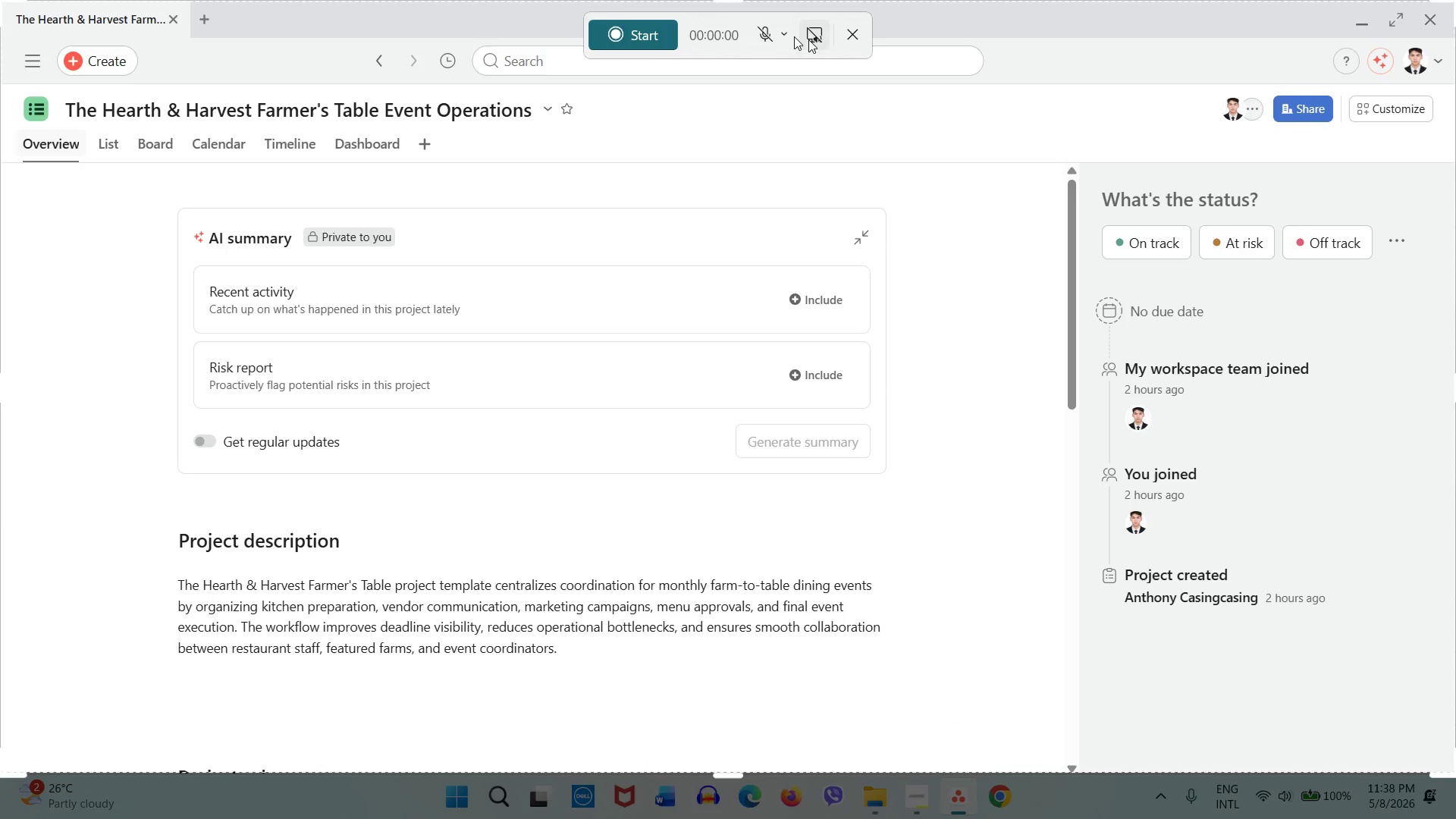 
left_click([652, 29])
 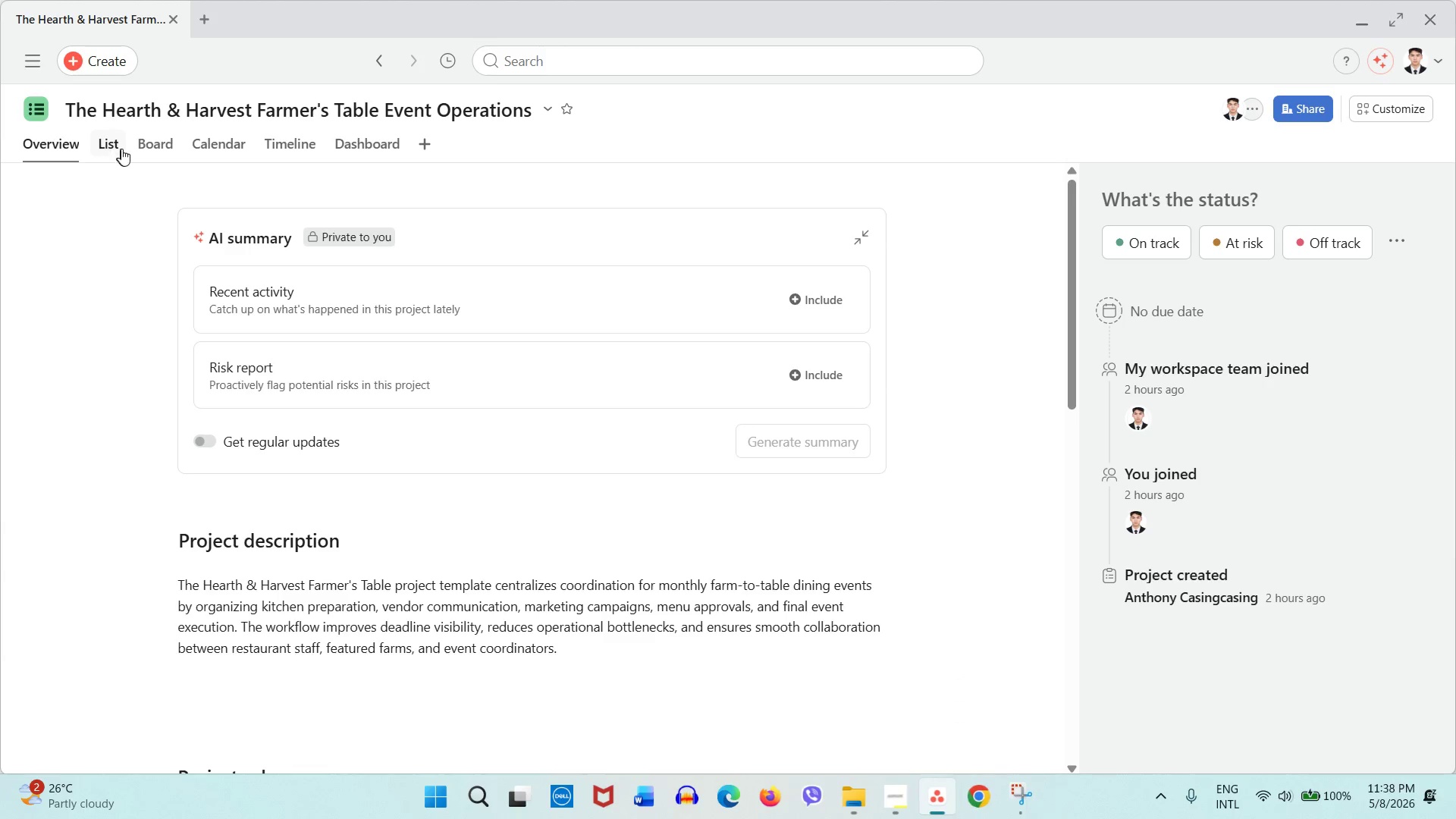 
left_click([122, 149])
 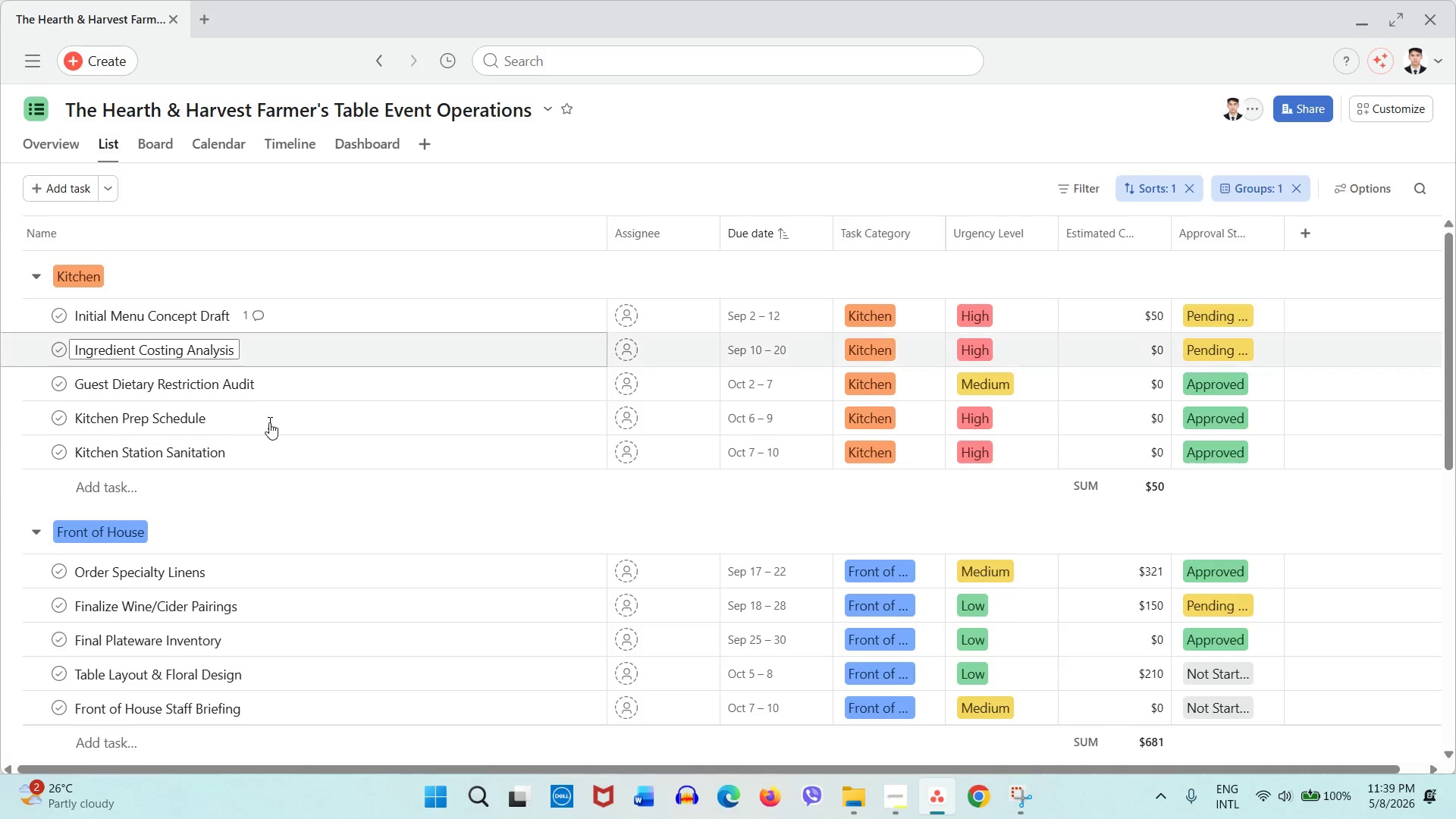 
wait(5.58)
 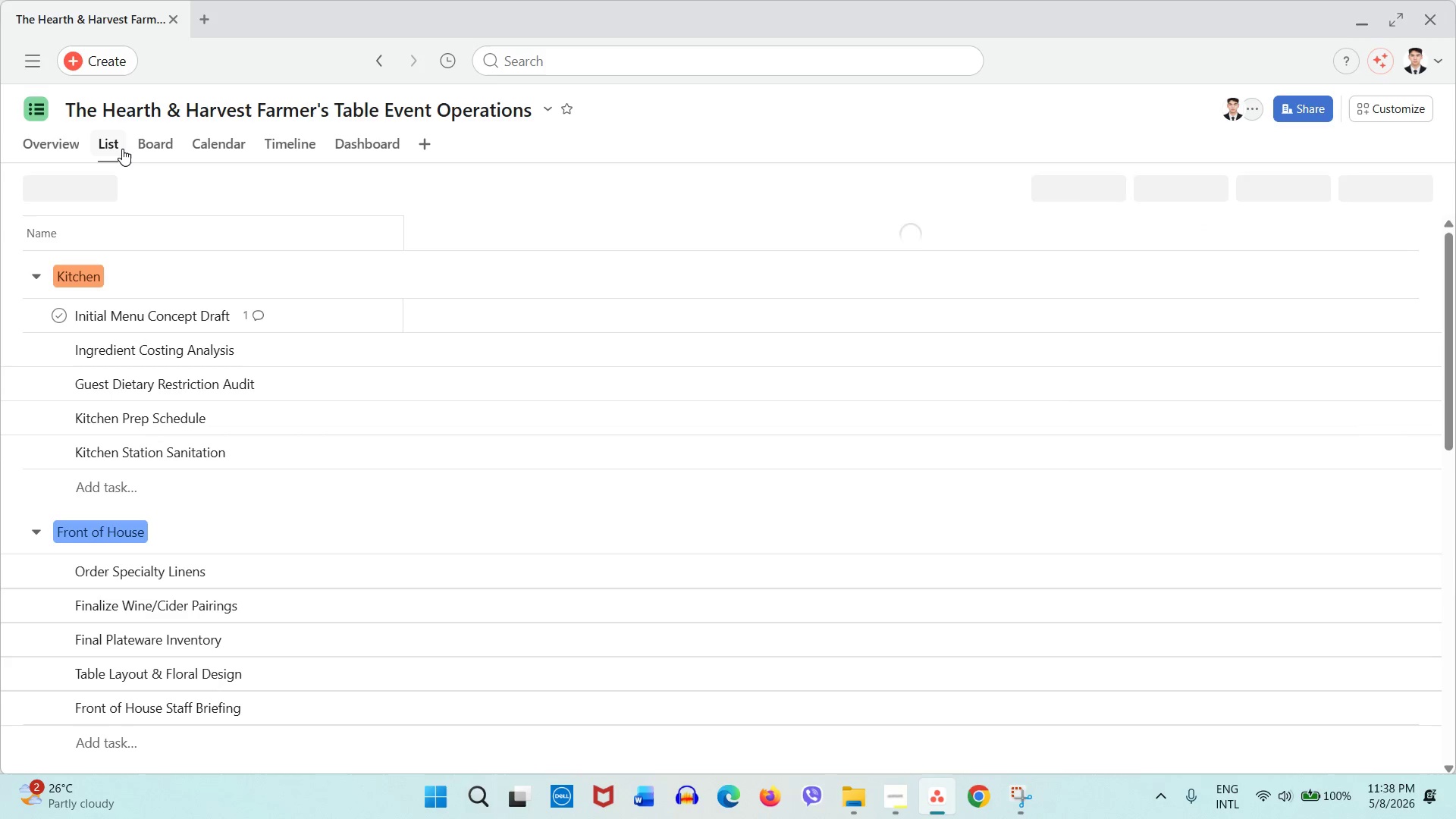 
scroll: coordinate [269, 423], scroll_direction: down, amount: 6.0
 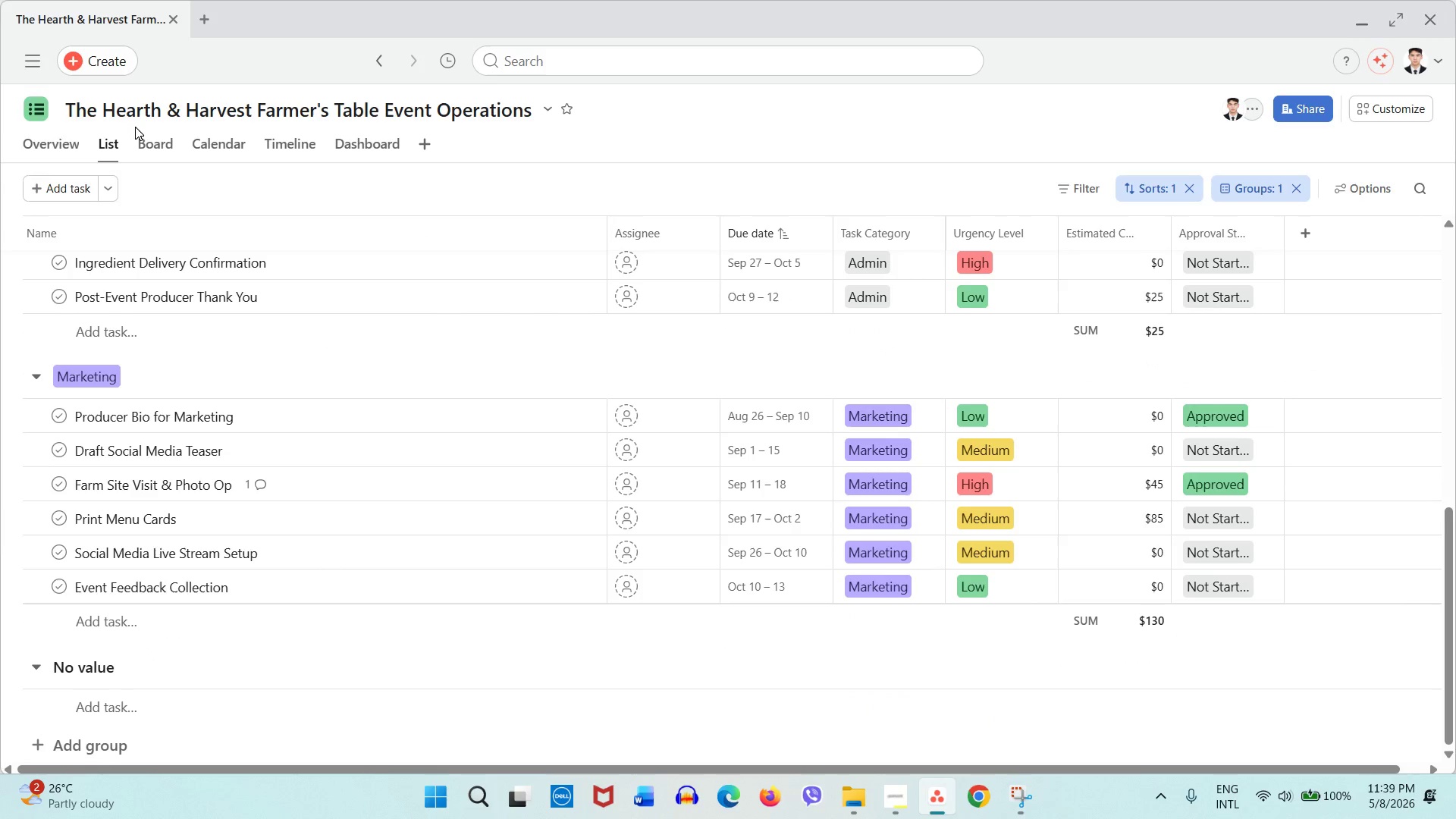 
left_click([146, 143])
 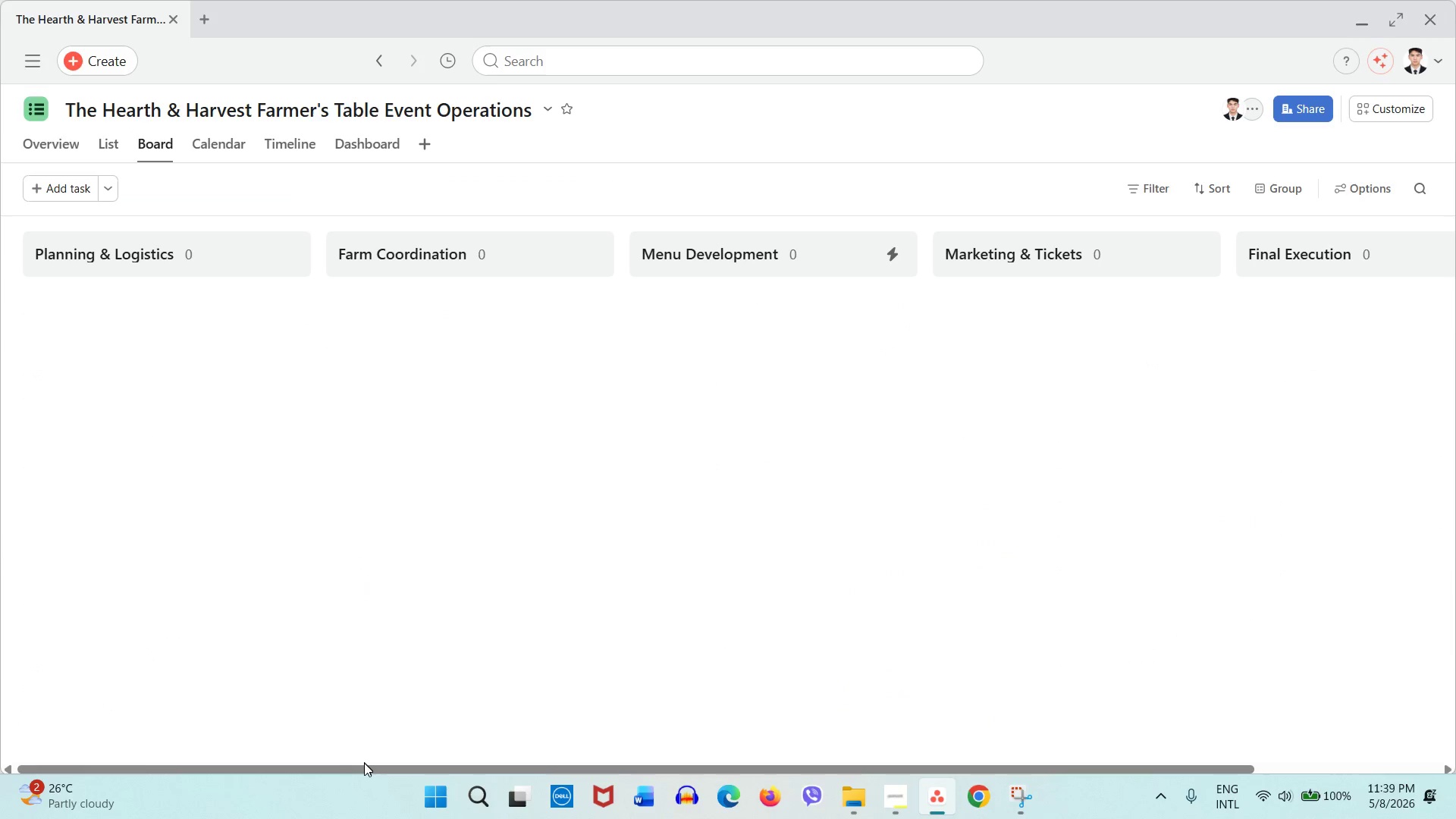 
left_click_drag(start_coordinate=[363, 765], to_coordinate=[534, 761])
 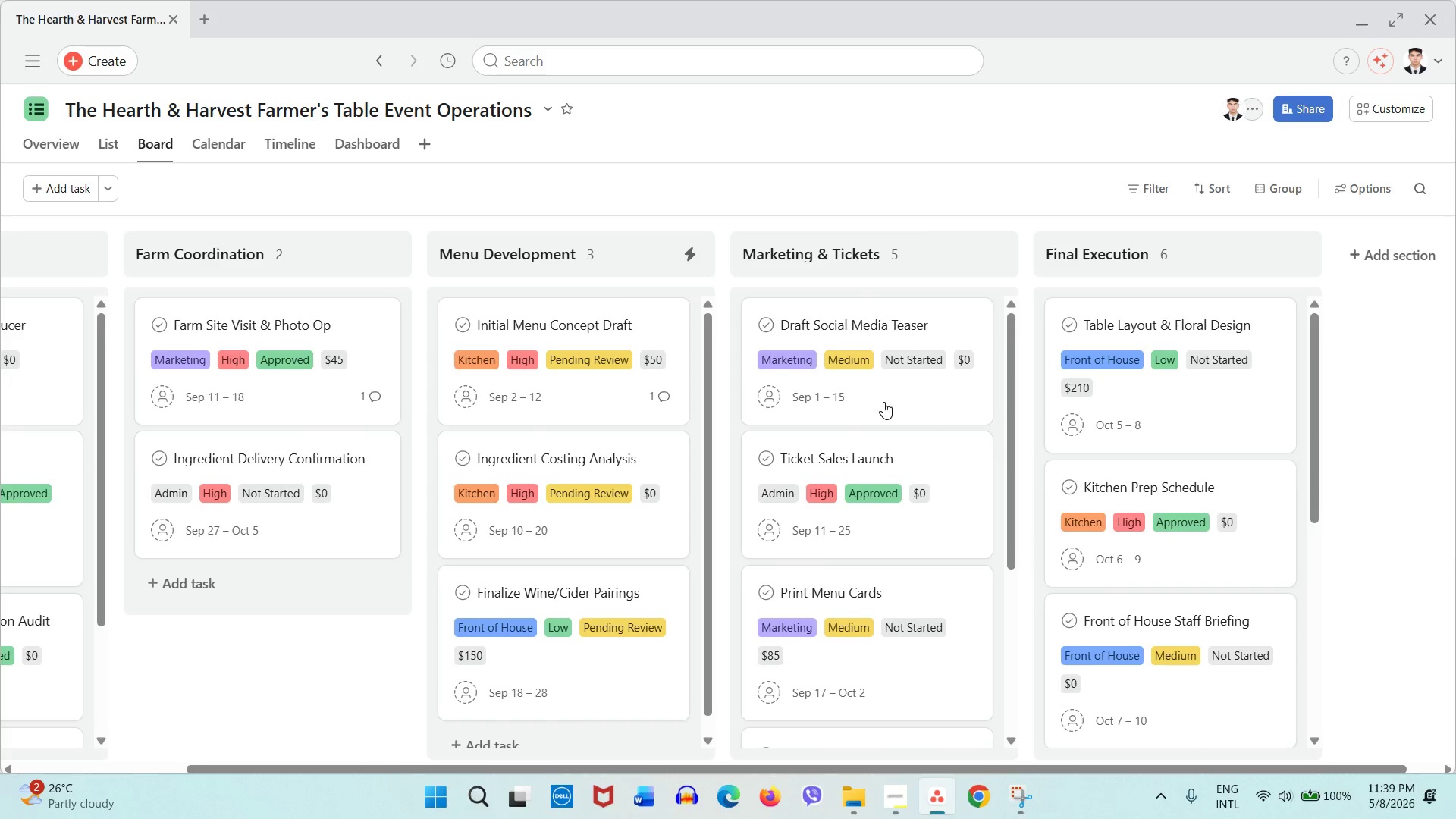 
left_click([908, 400])
 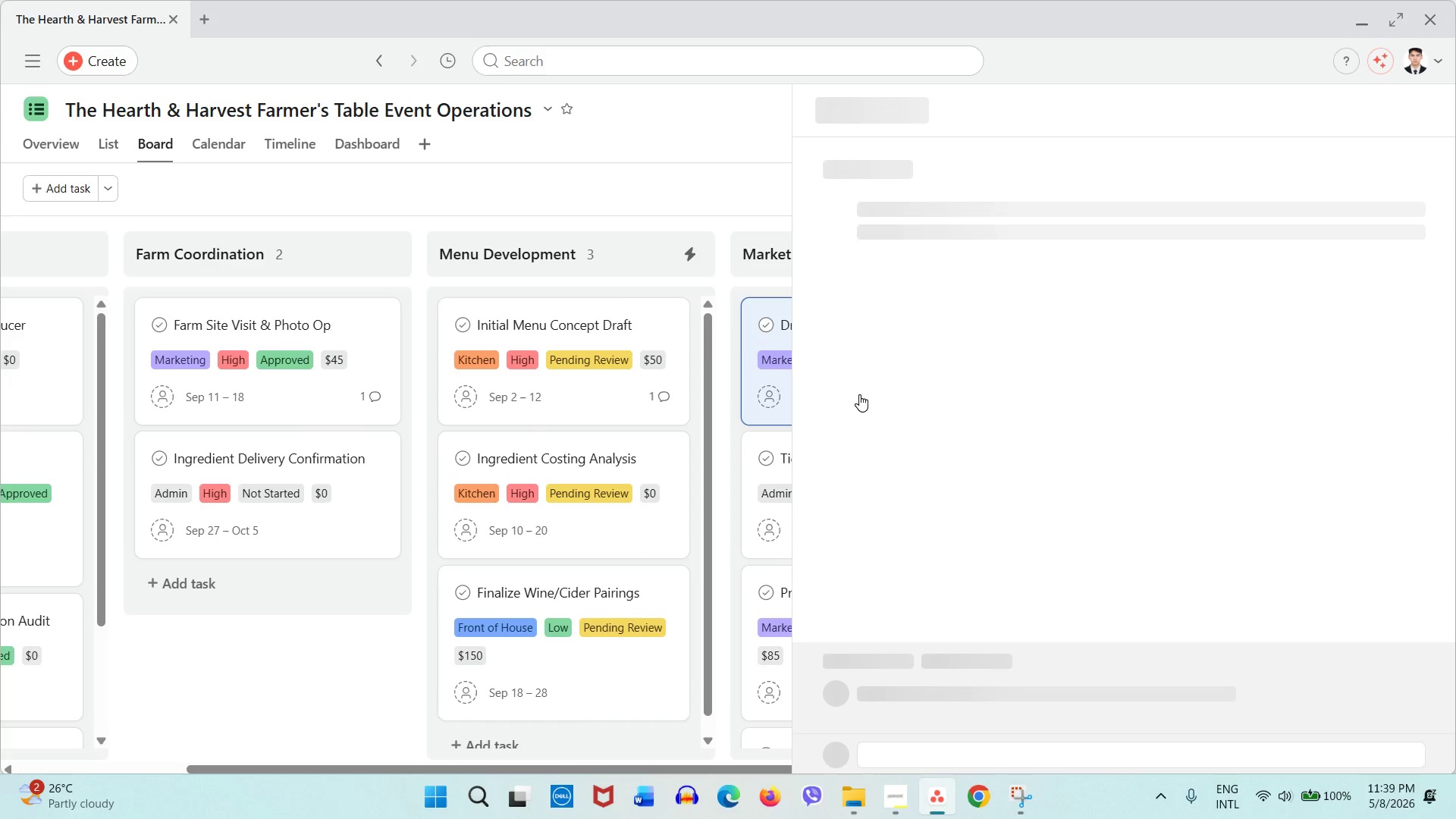 
mouse_move([871, 377])
 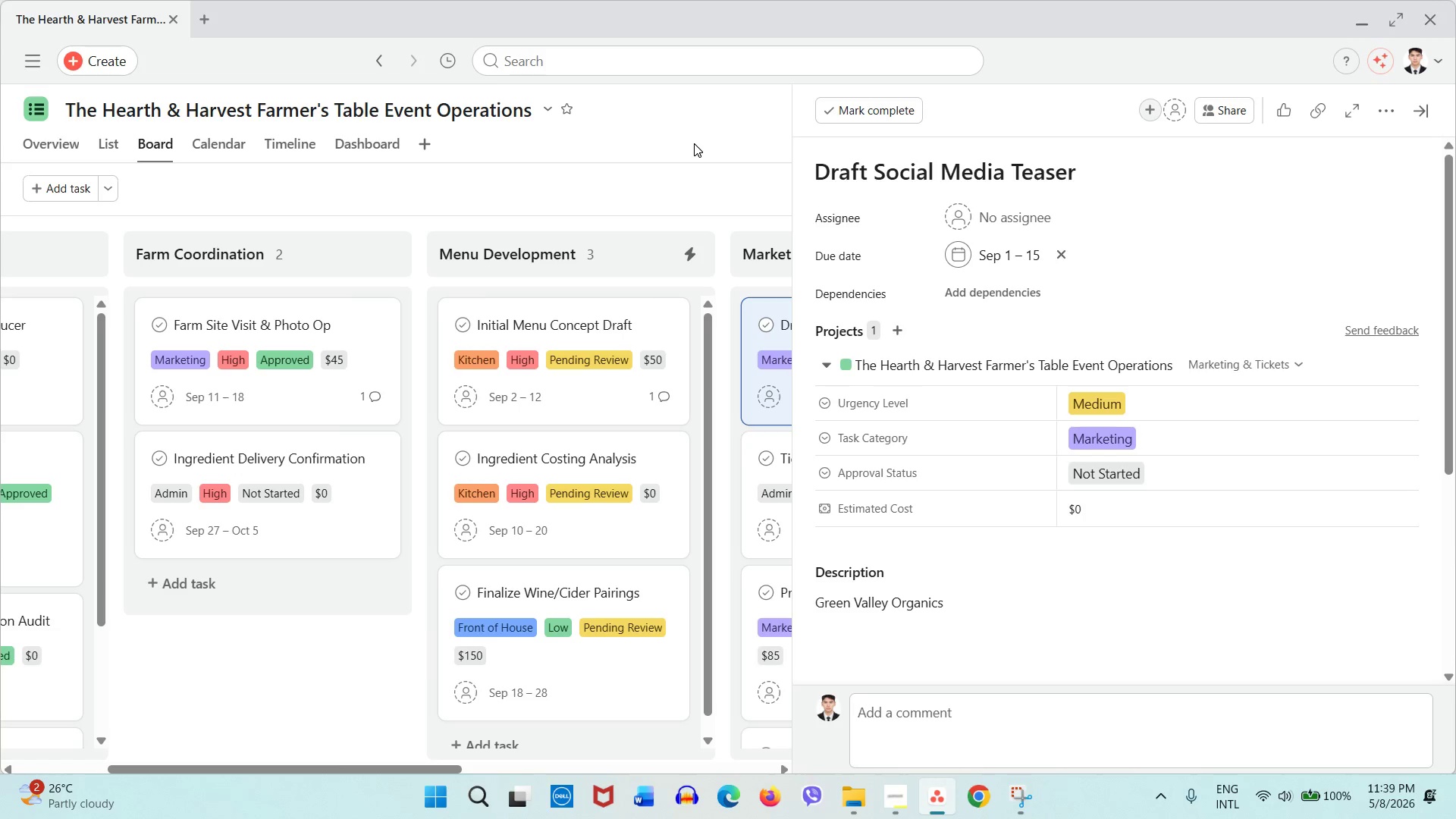 
left_click([694, 143])
 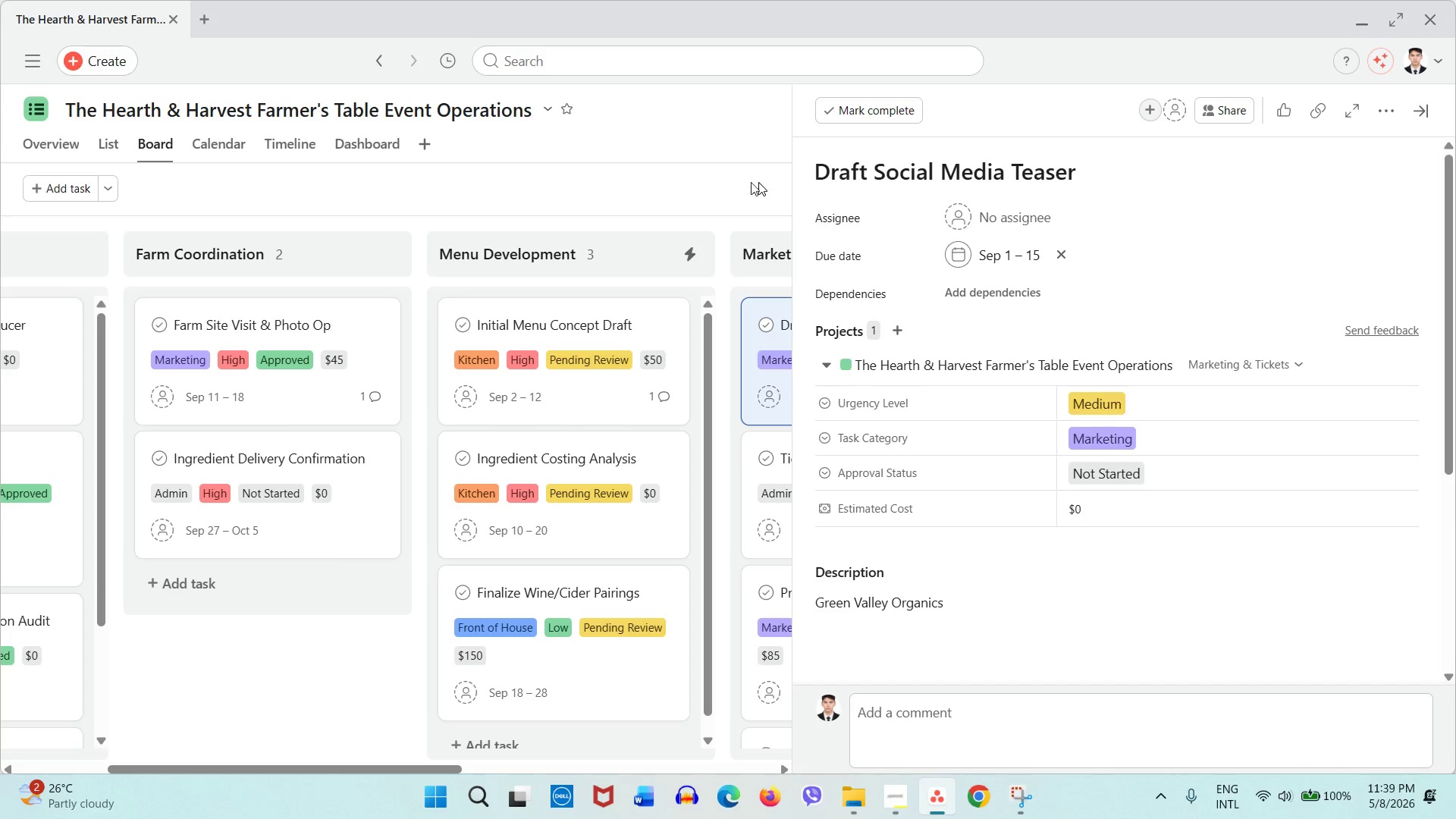 
left_click([717, 190])
 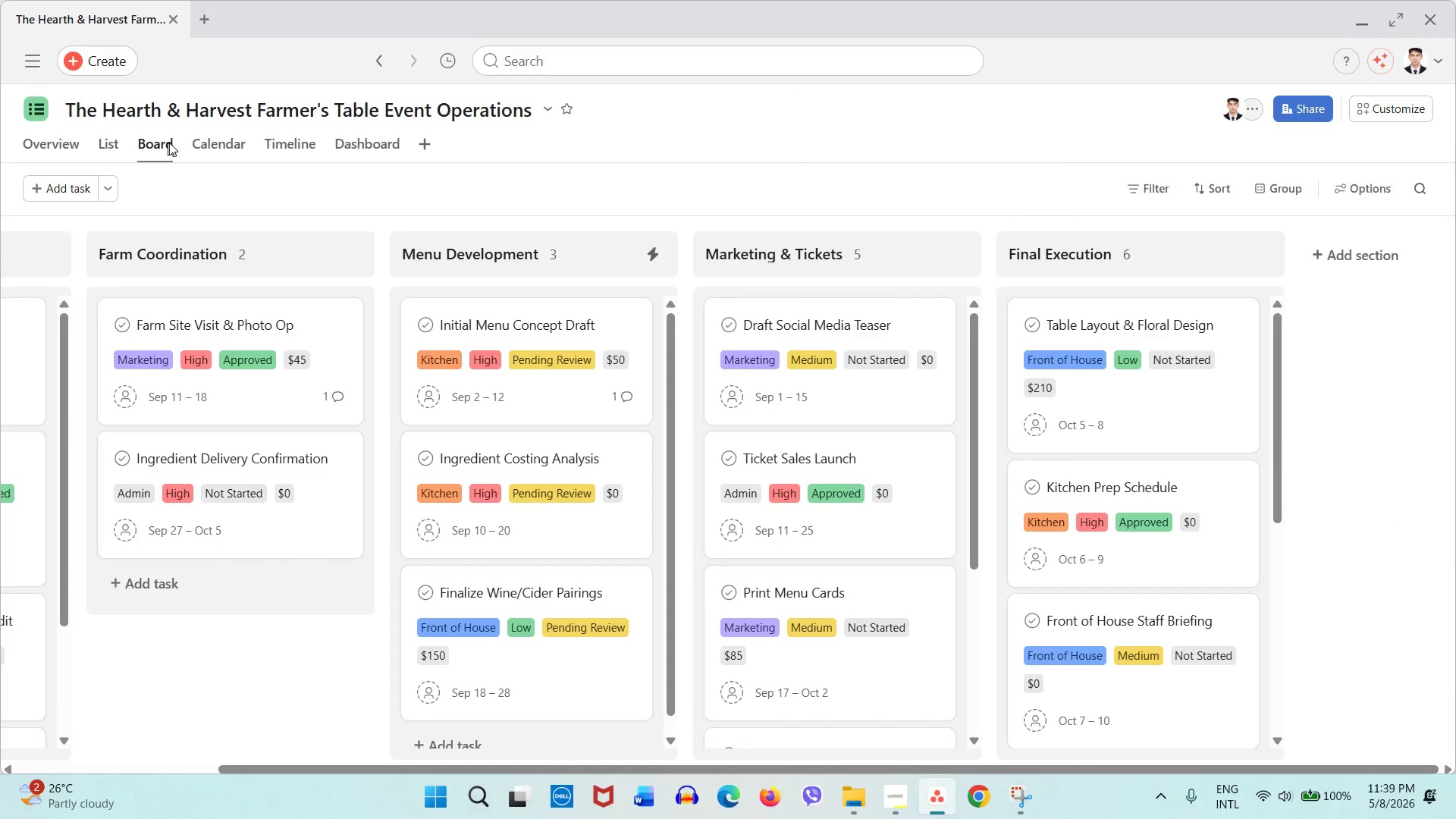 
left_click([200, 141])
 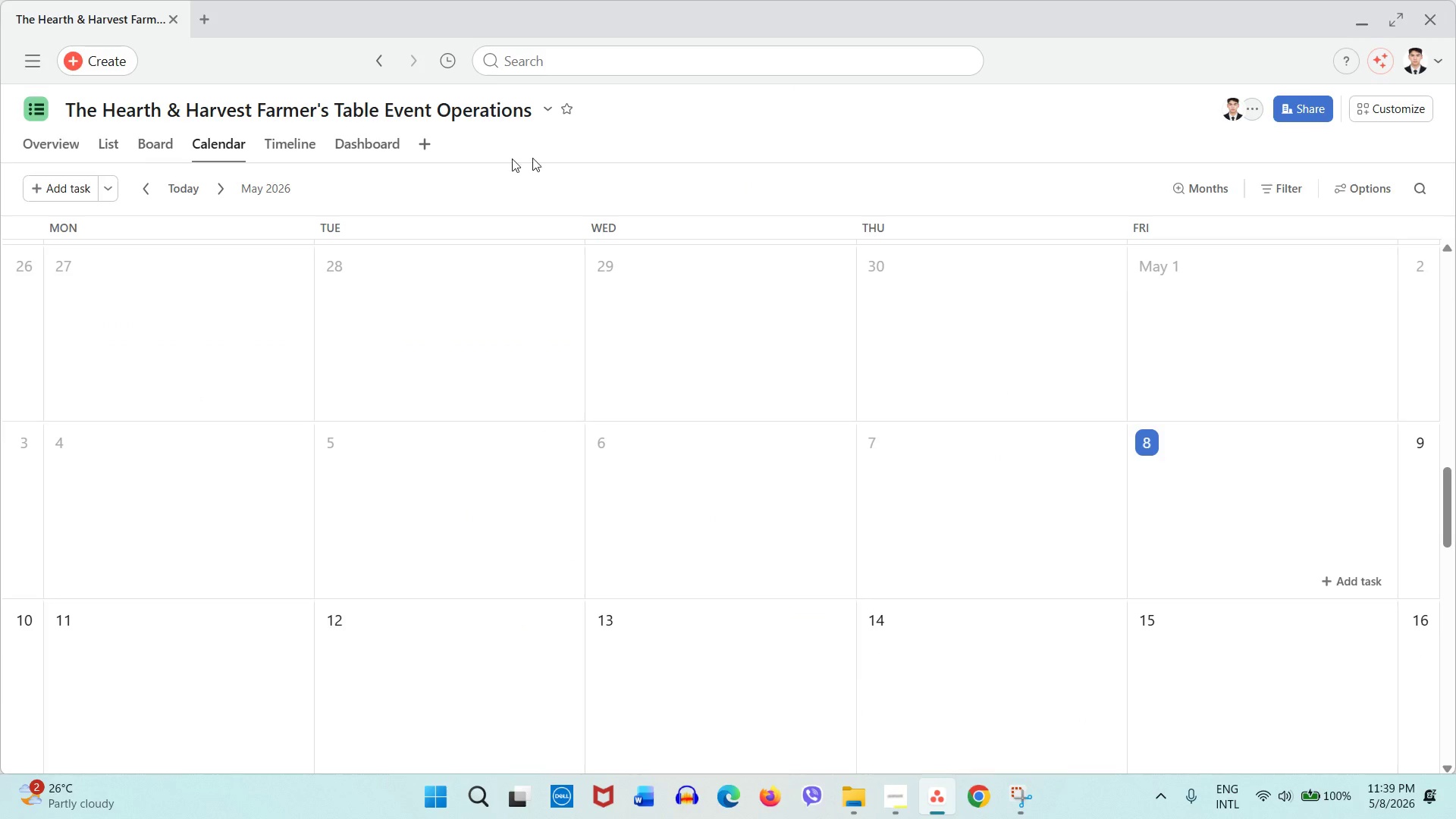 
wait(6.09)
 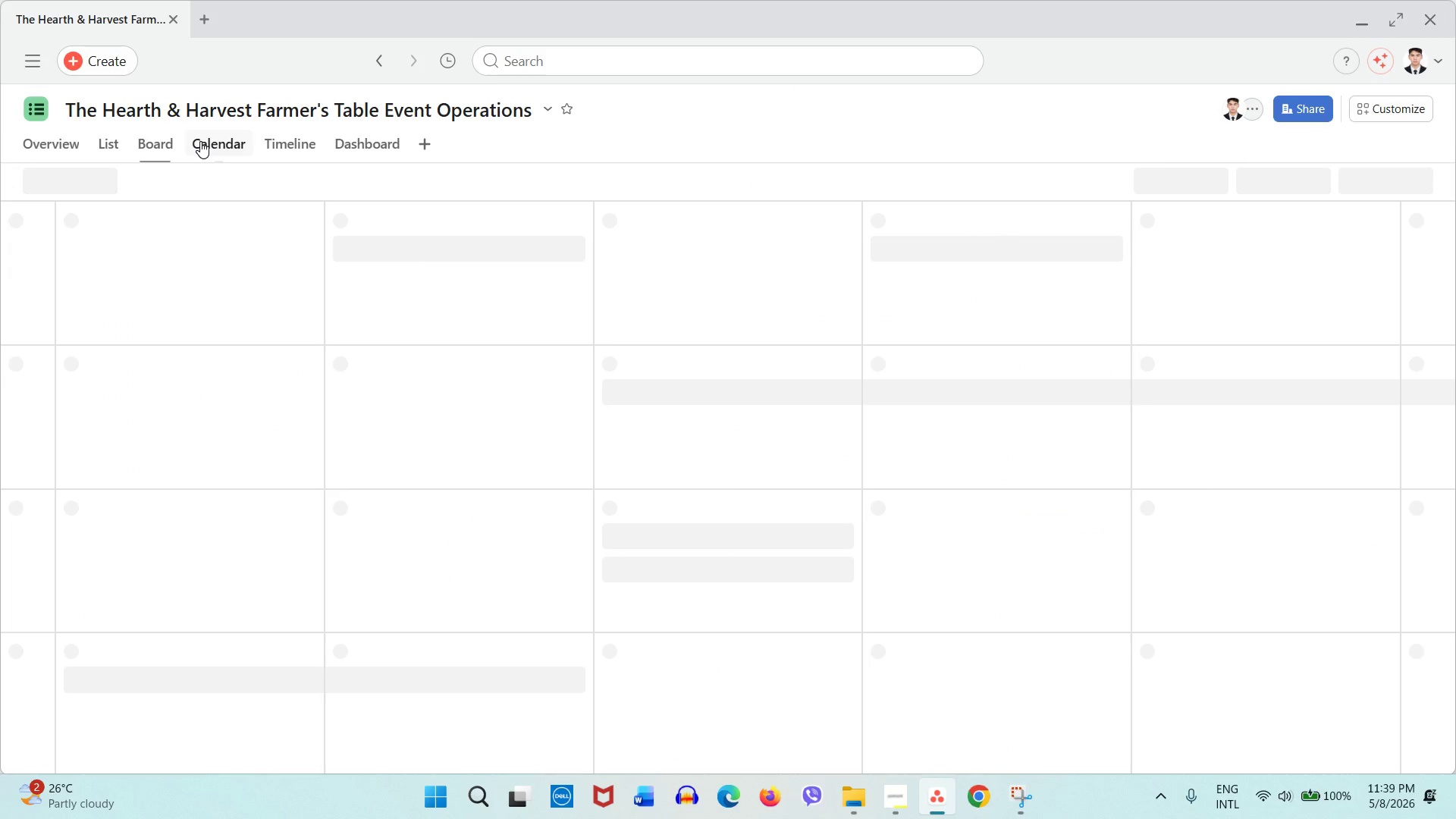 
left_click([231, 187])
 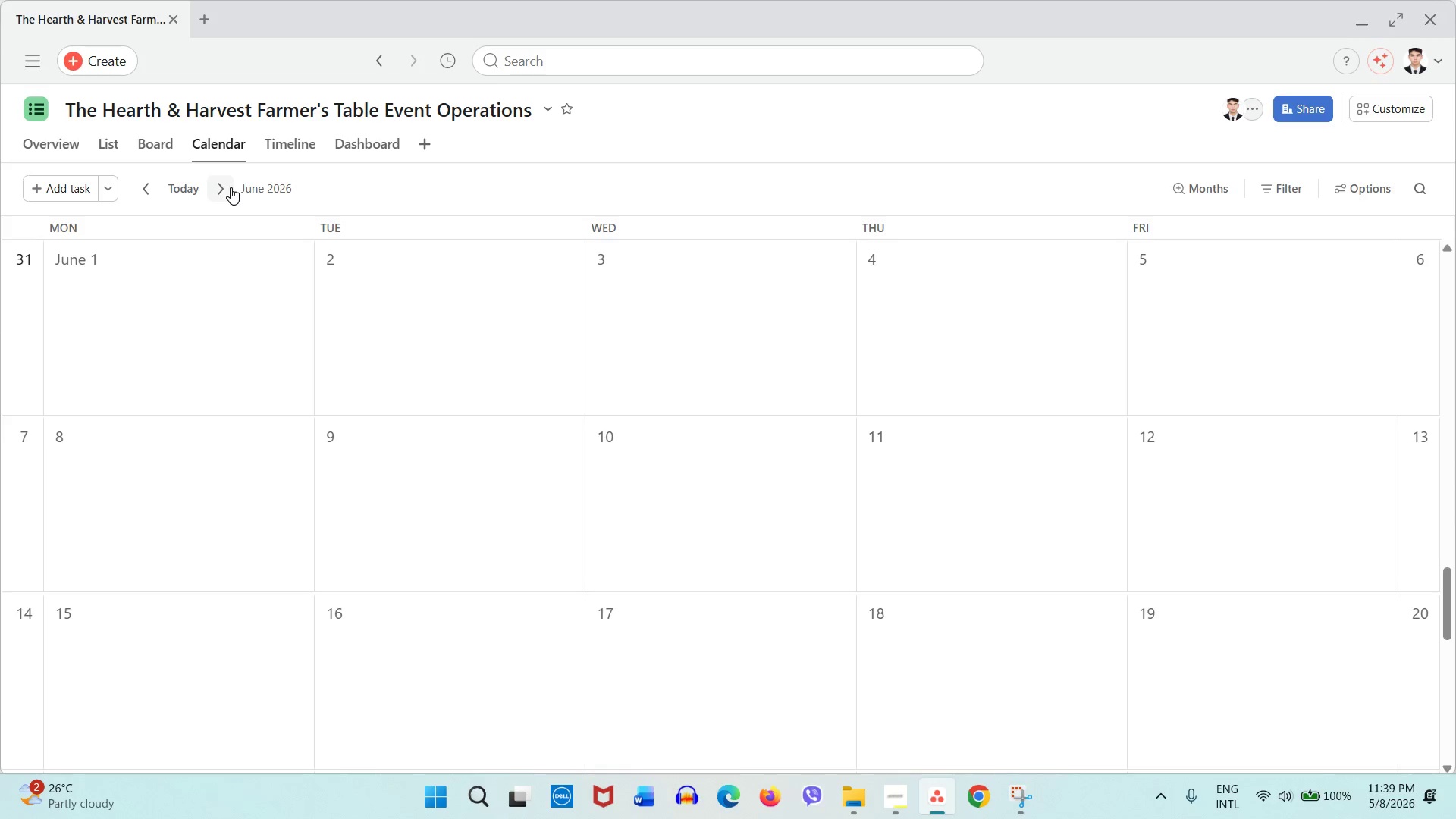 
left_click([231, 187])
 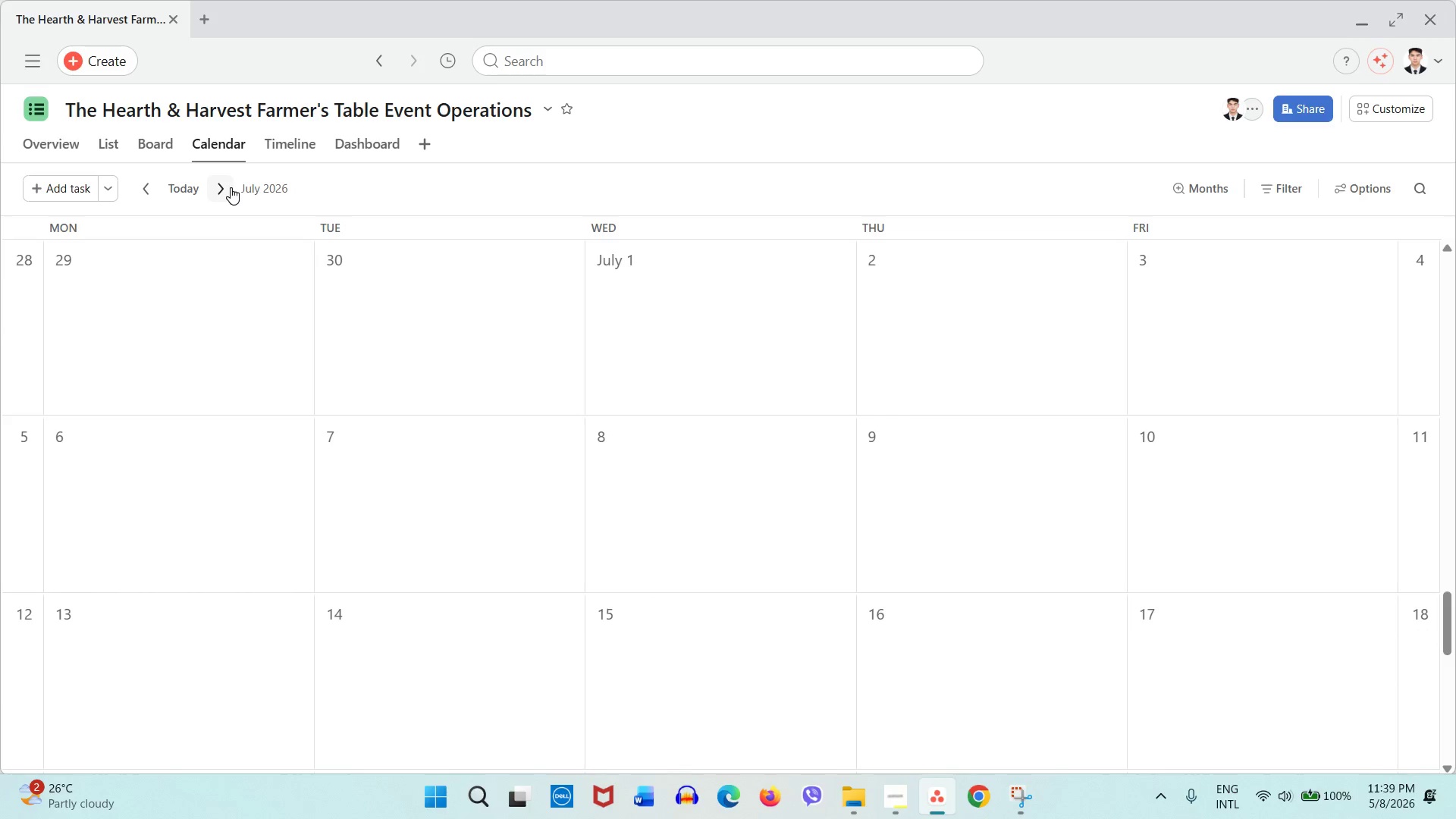 
left_click([231, 187])
 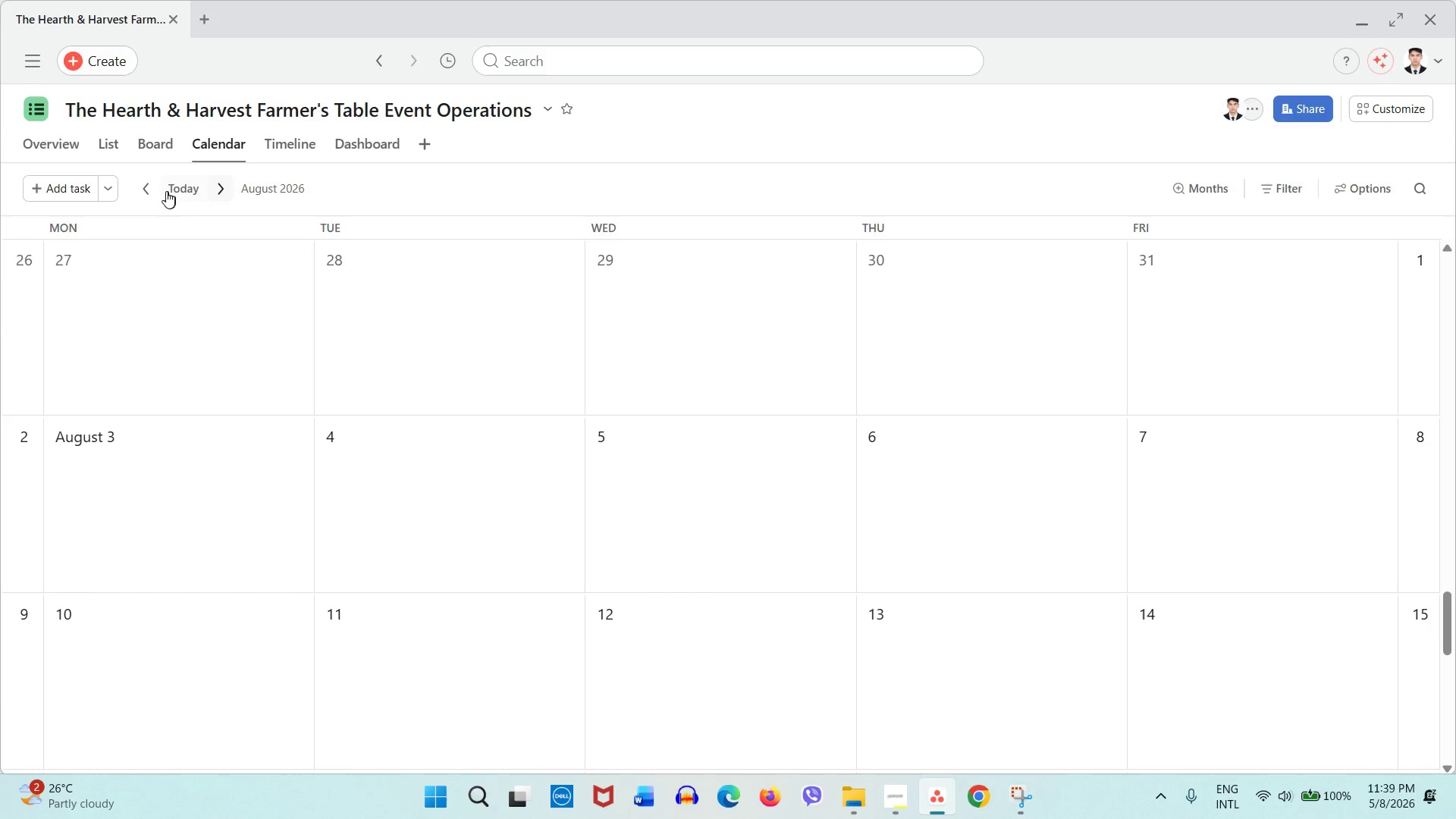 
left_click([226, 194])
 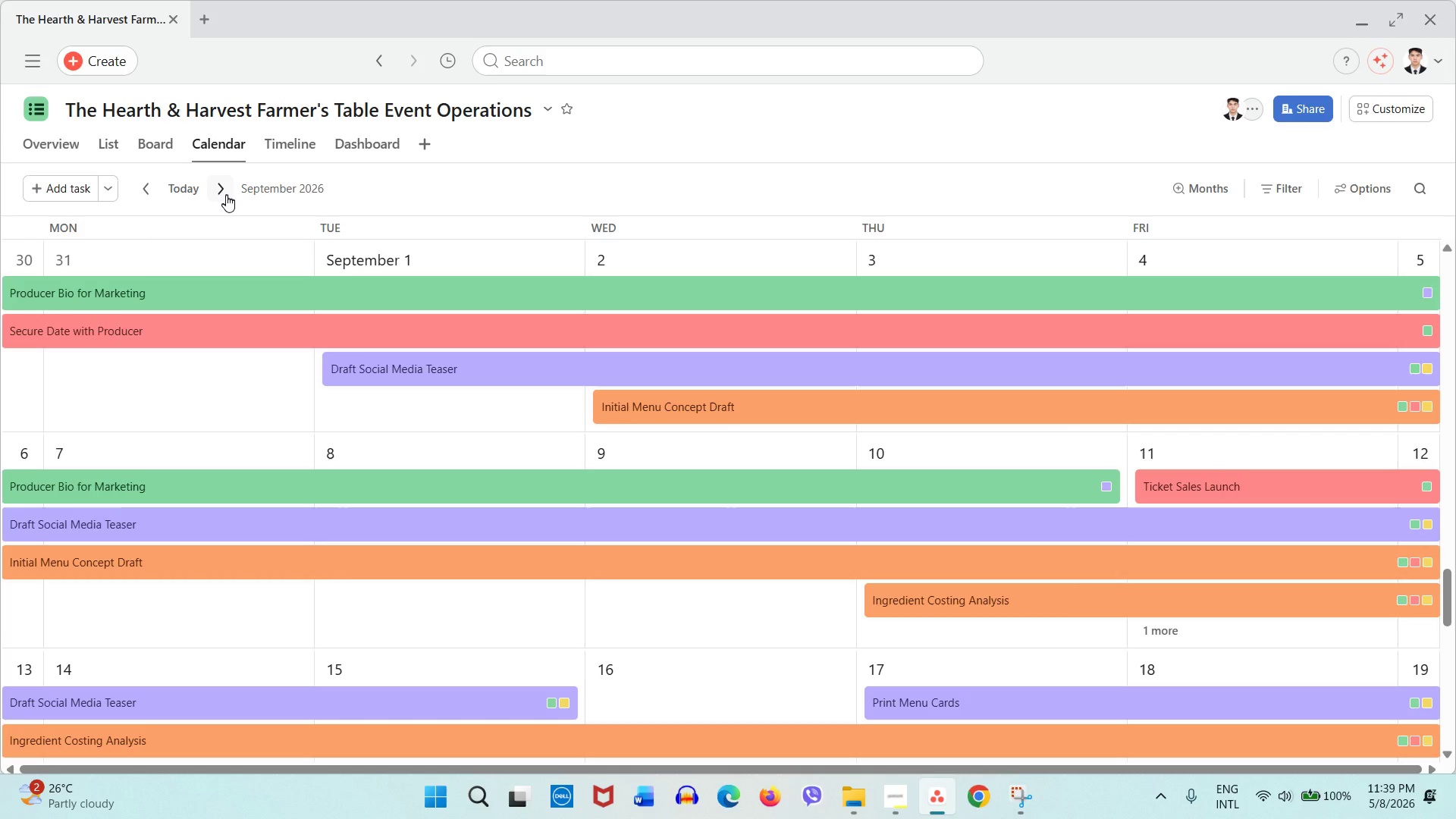 
left_click([226, 197])
 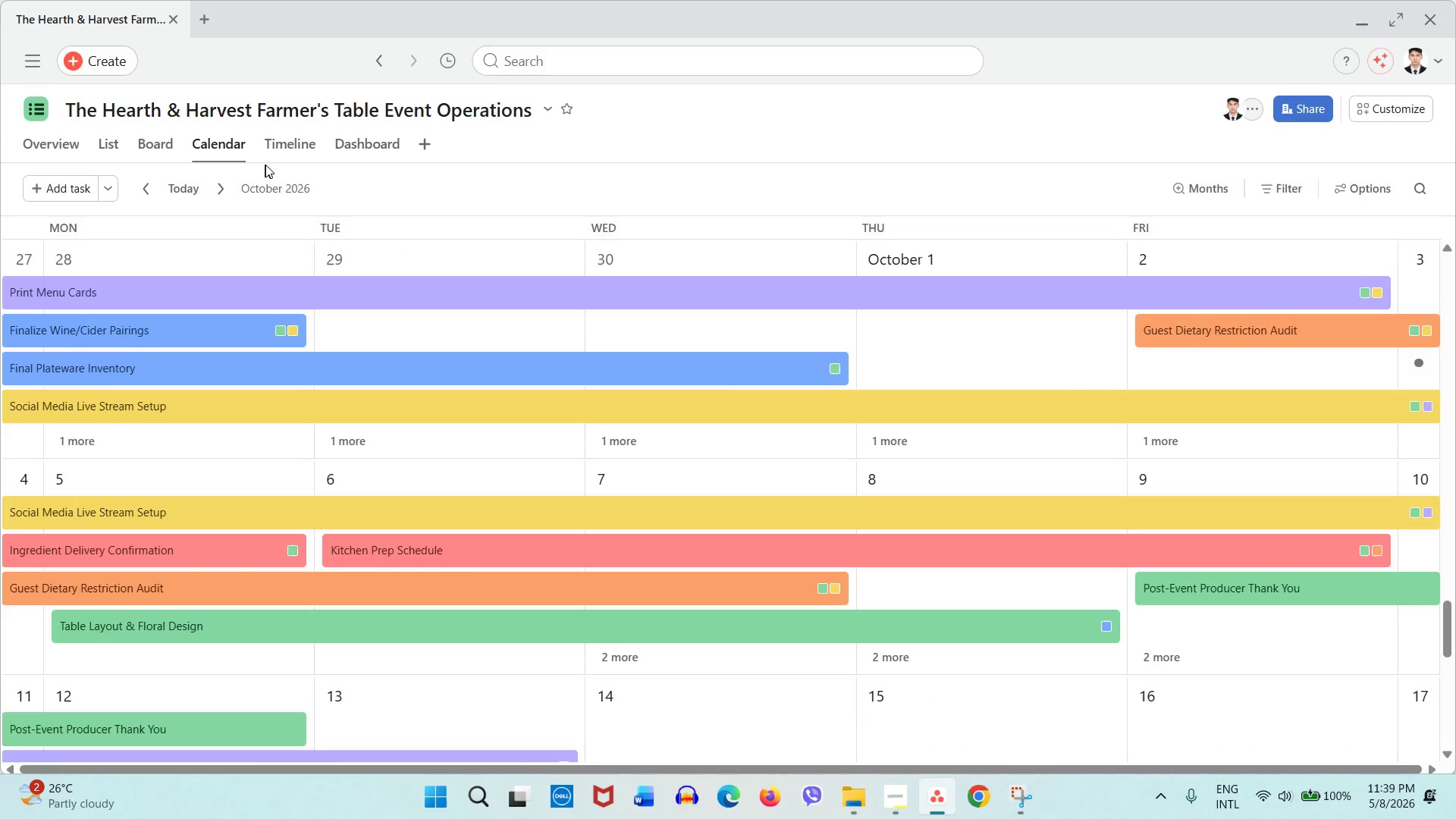 
left_click([283, 148])
 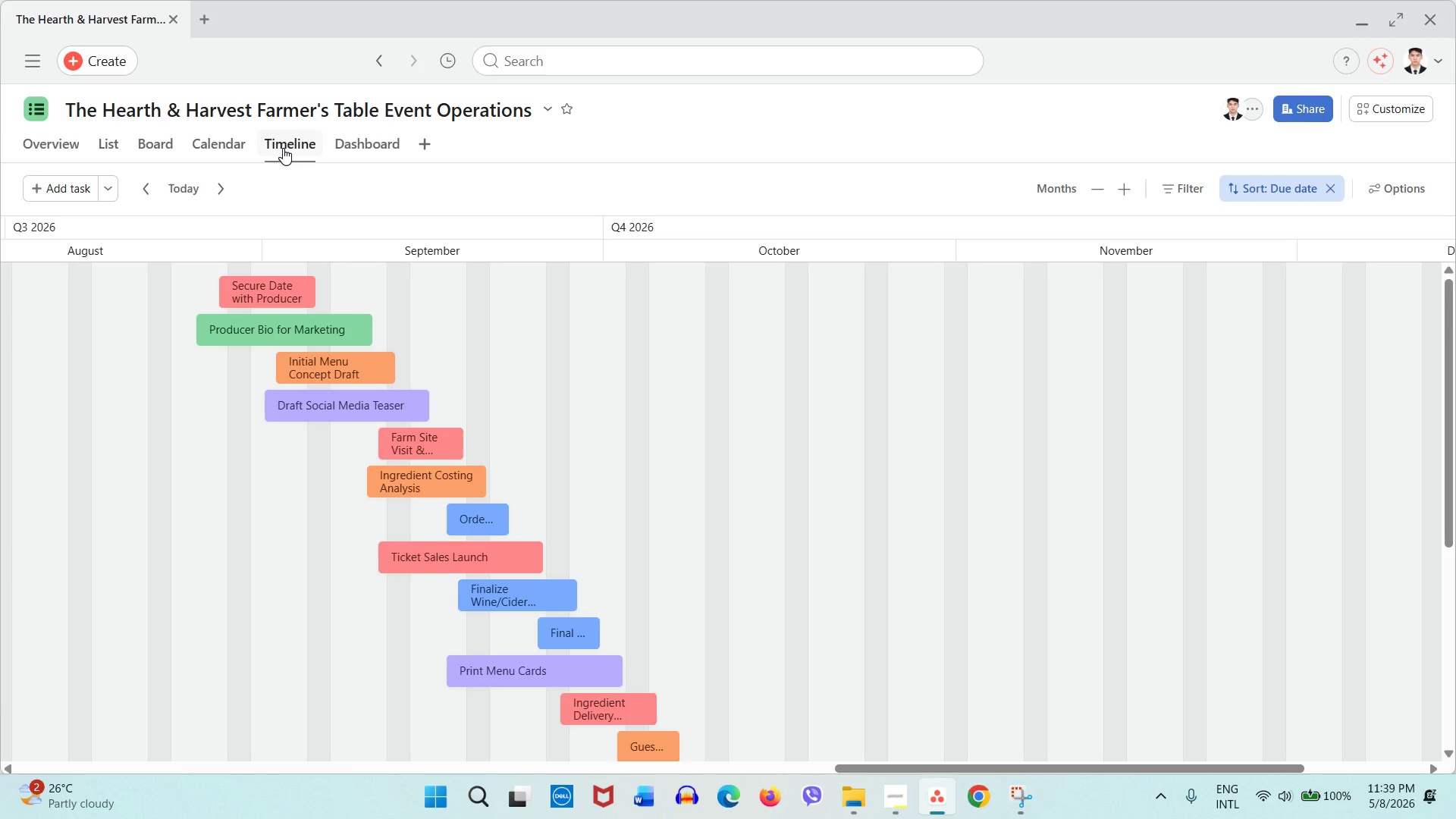 
scroll: coordinate [736, 410], scroll_direction: down, amount: 3.0
 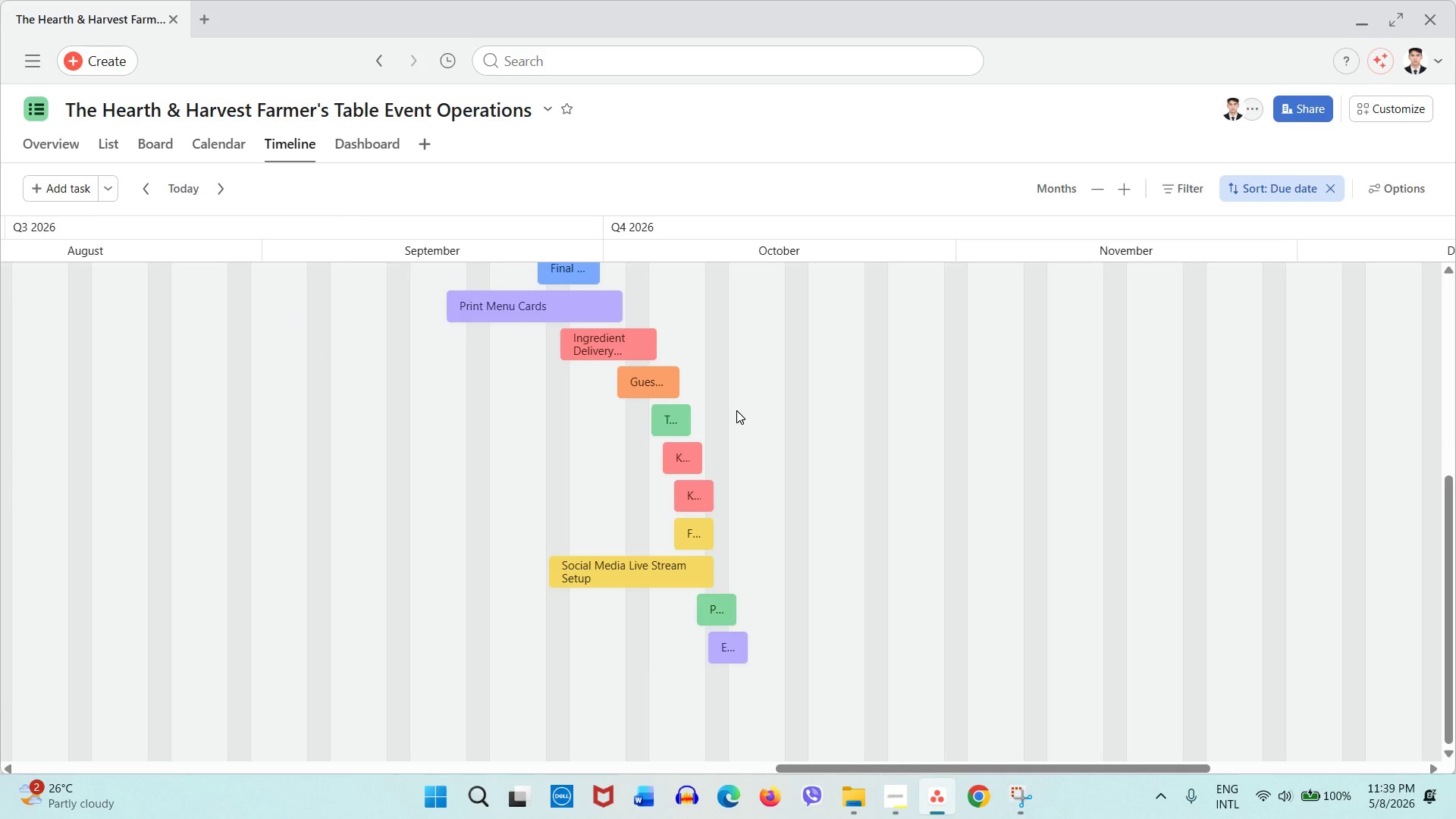 
scroll: coordinate [736, 410], scroll_direction: up, amount: 10.0
 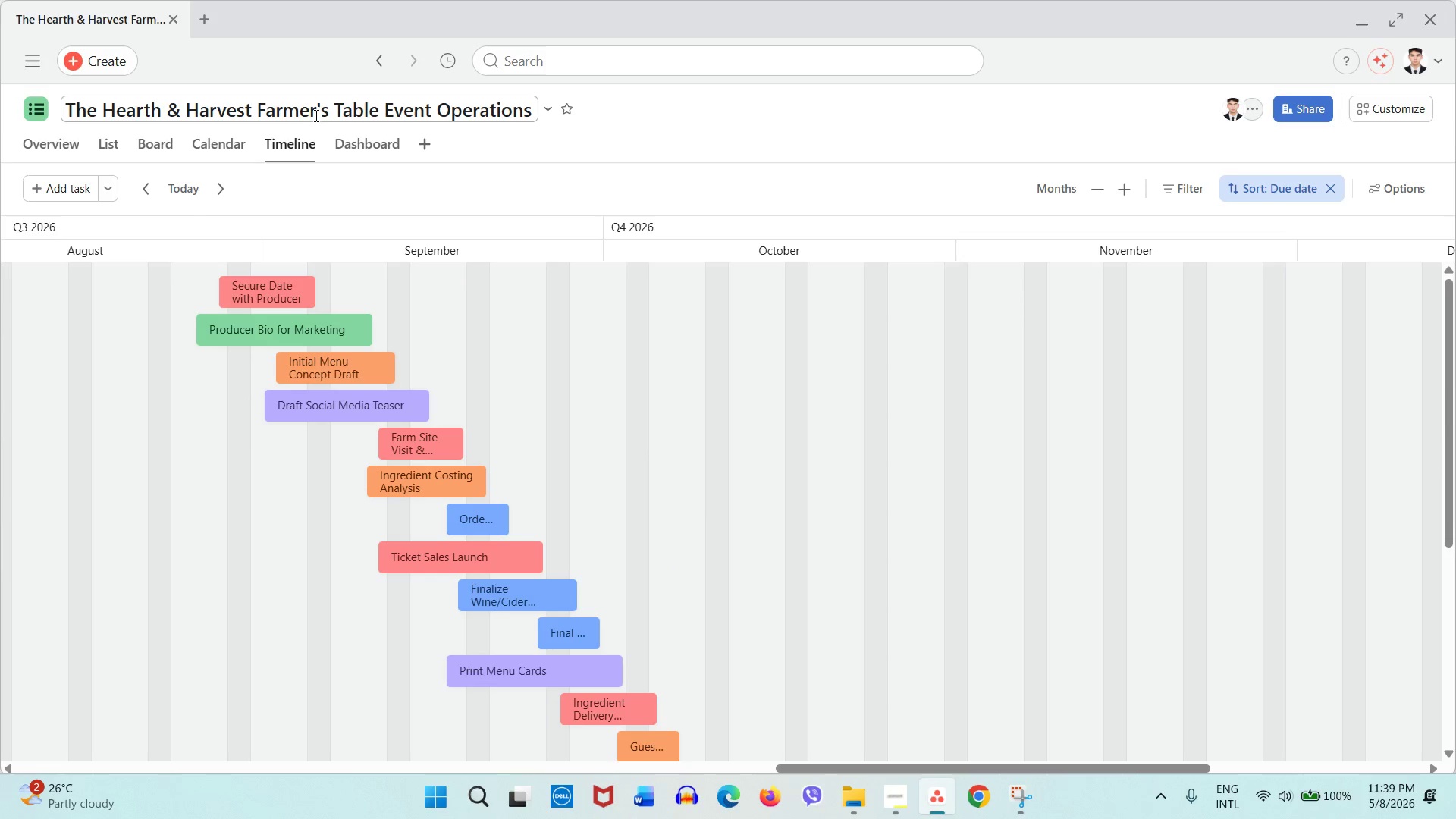 
left_click([337, 140])
 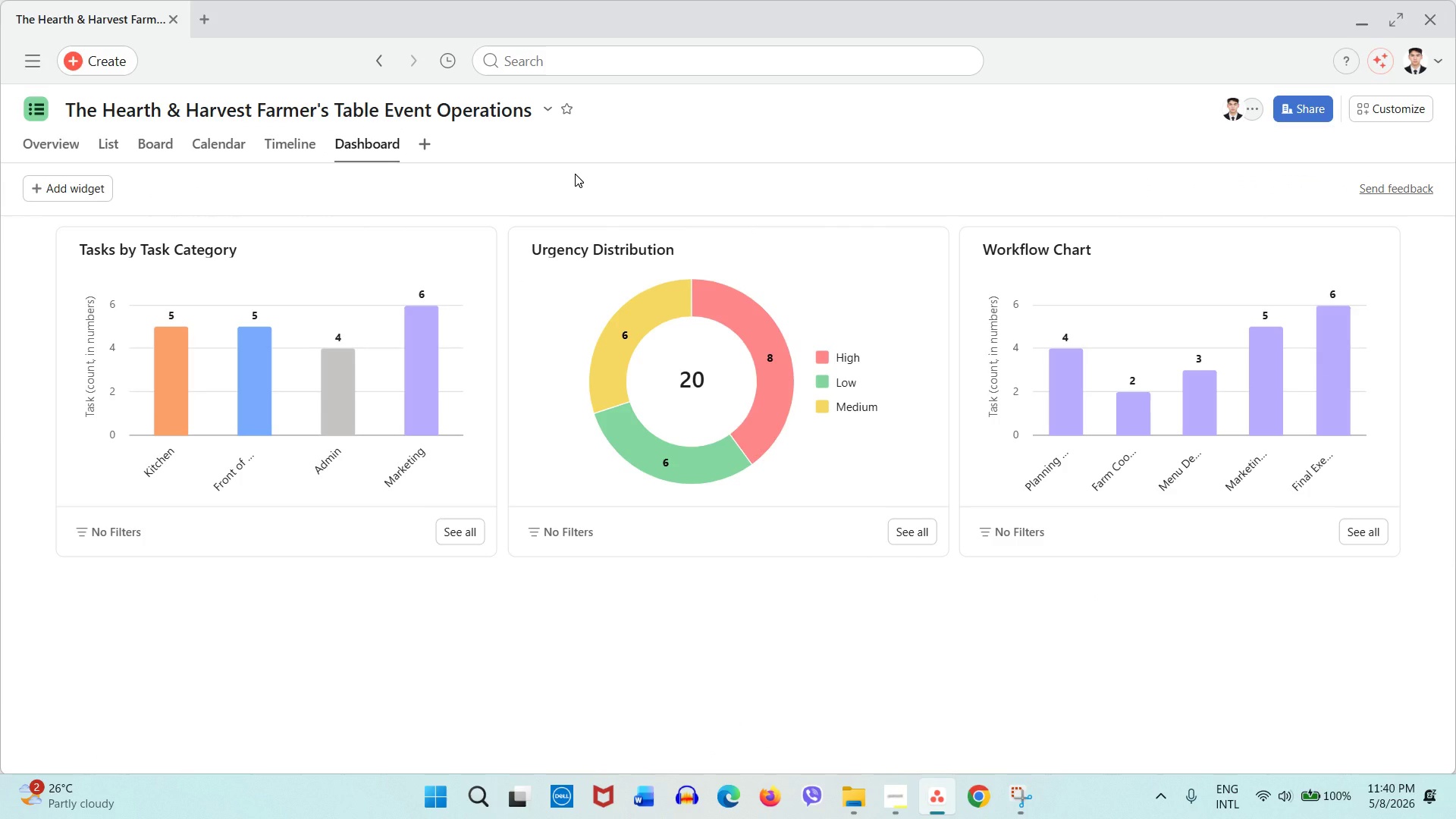 
wait(11.06)
 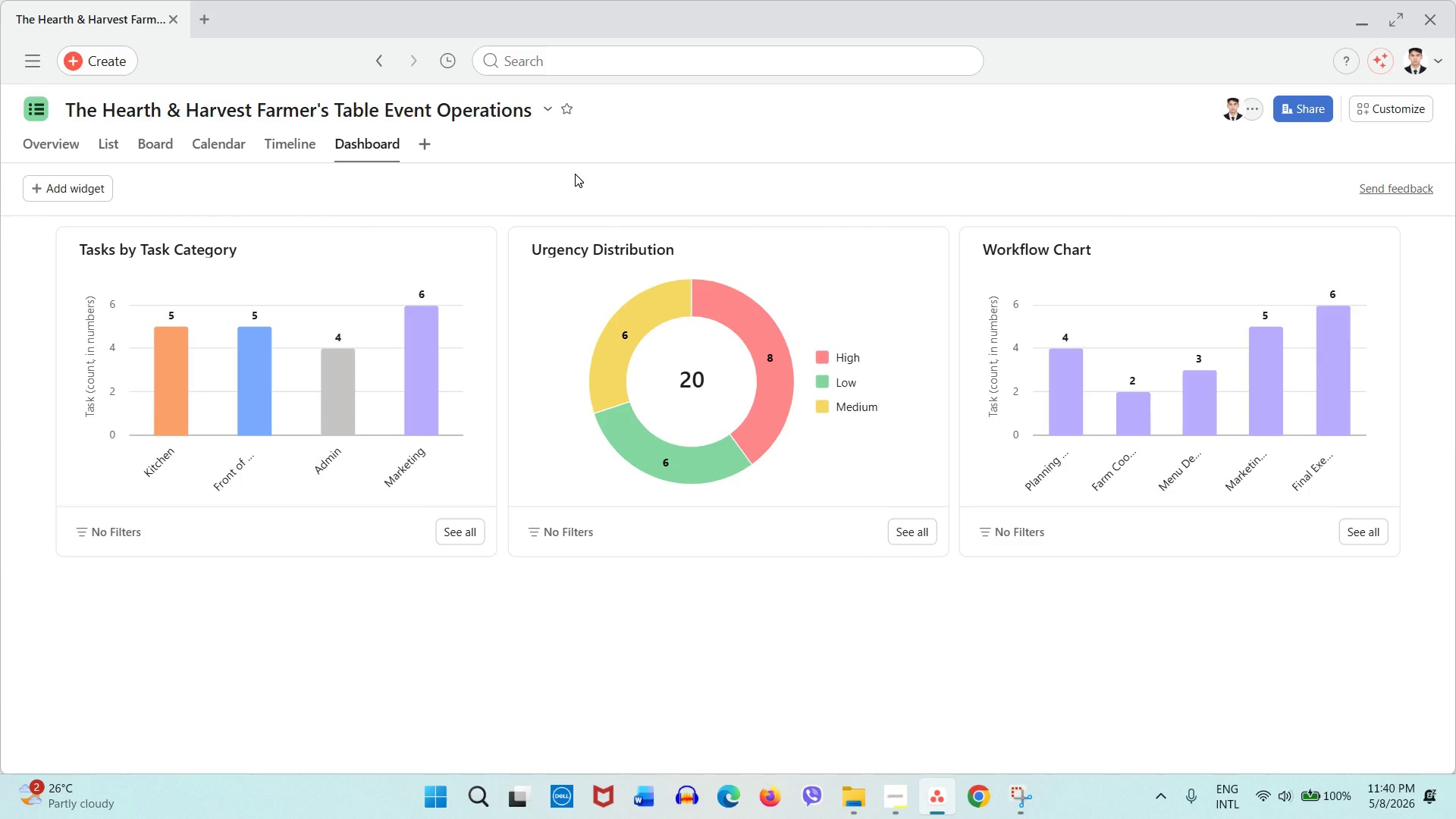 
left_click([177, 148])
 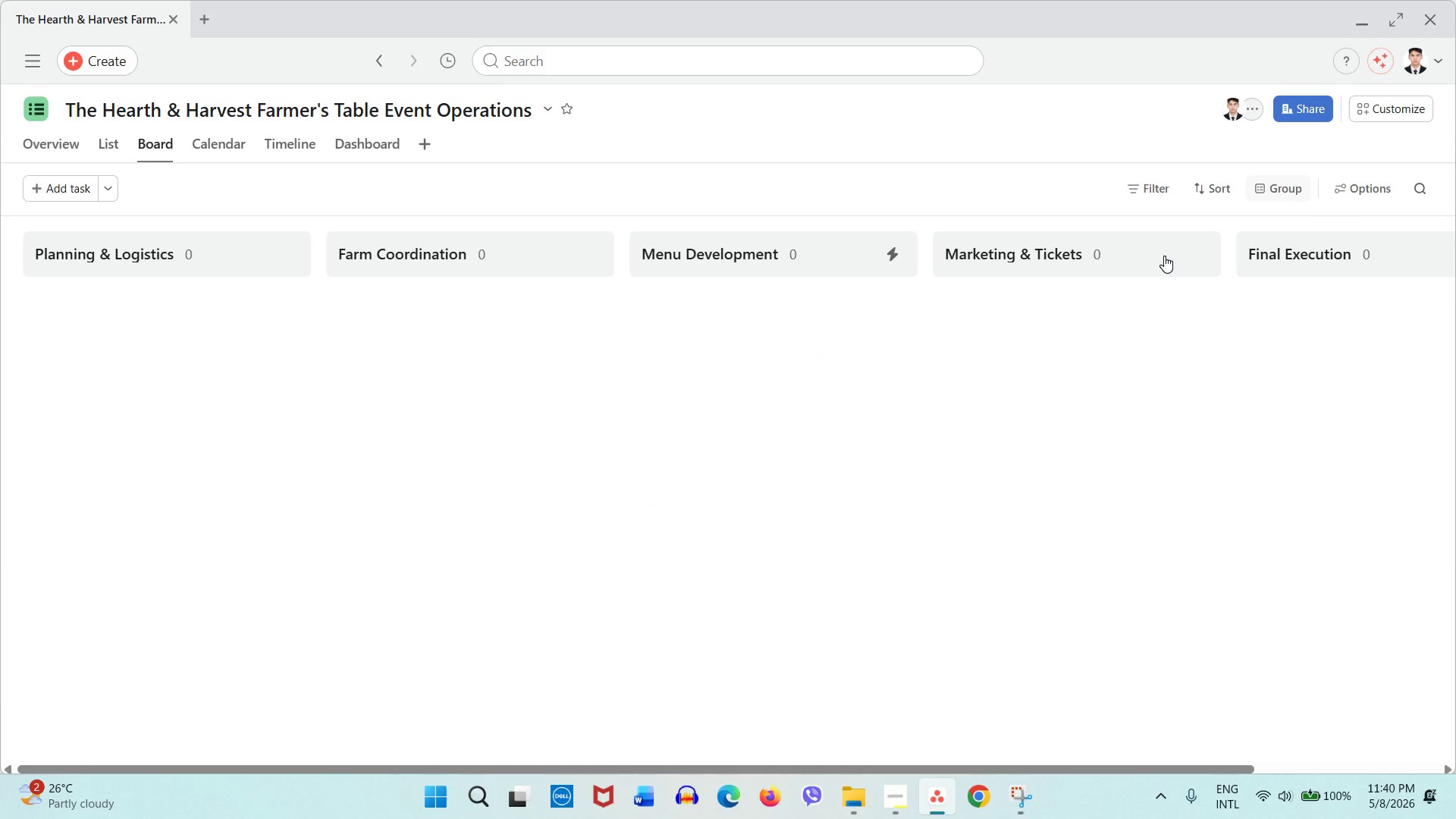 
wait(5.09)
 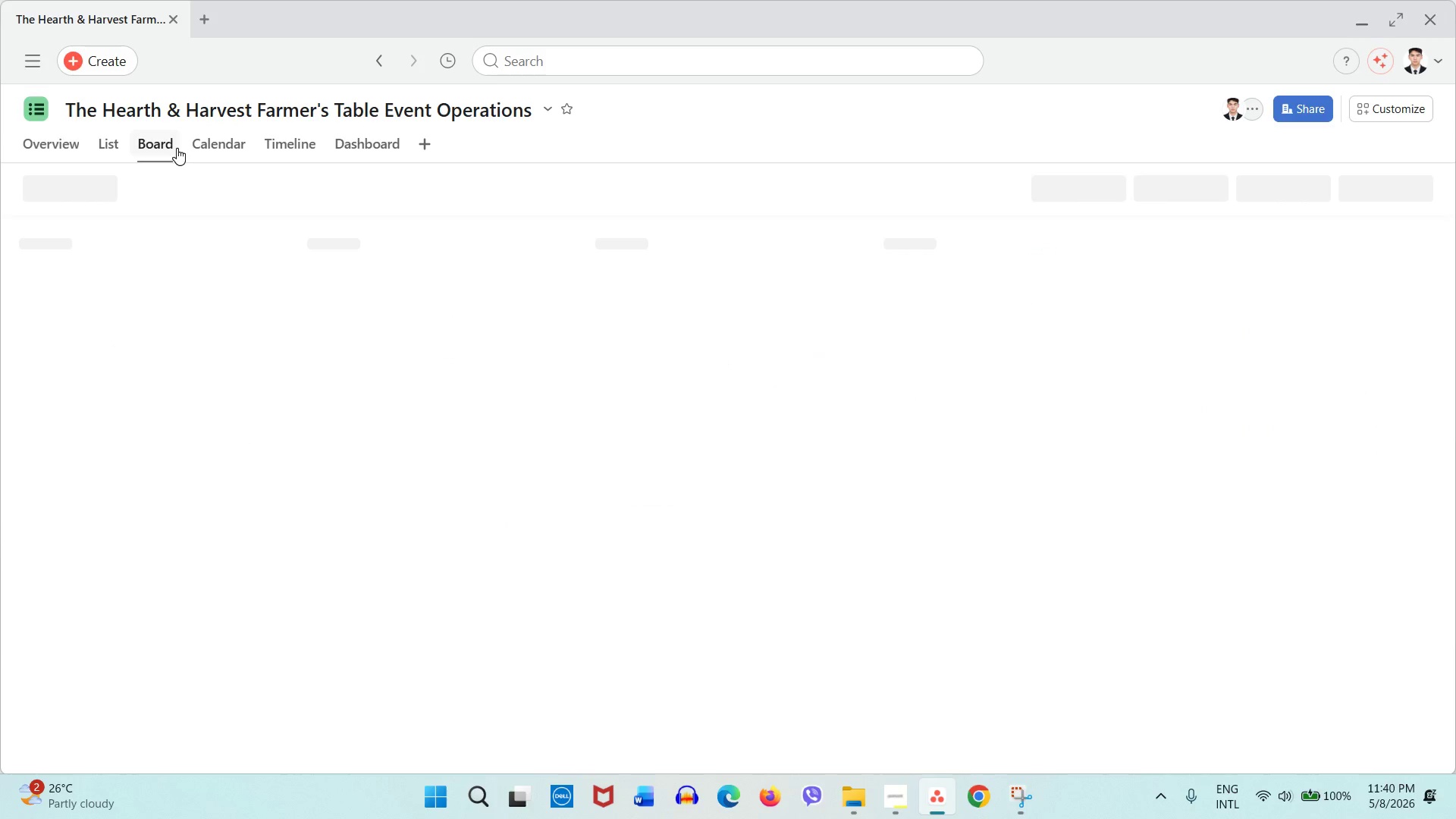 
mouse_move([1338, 188])
 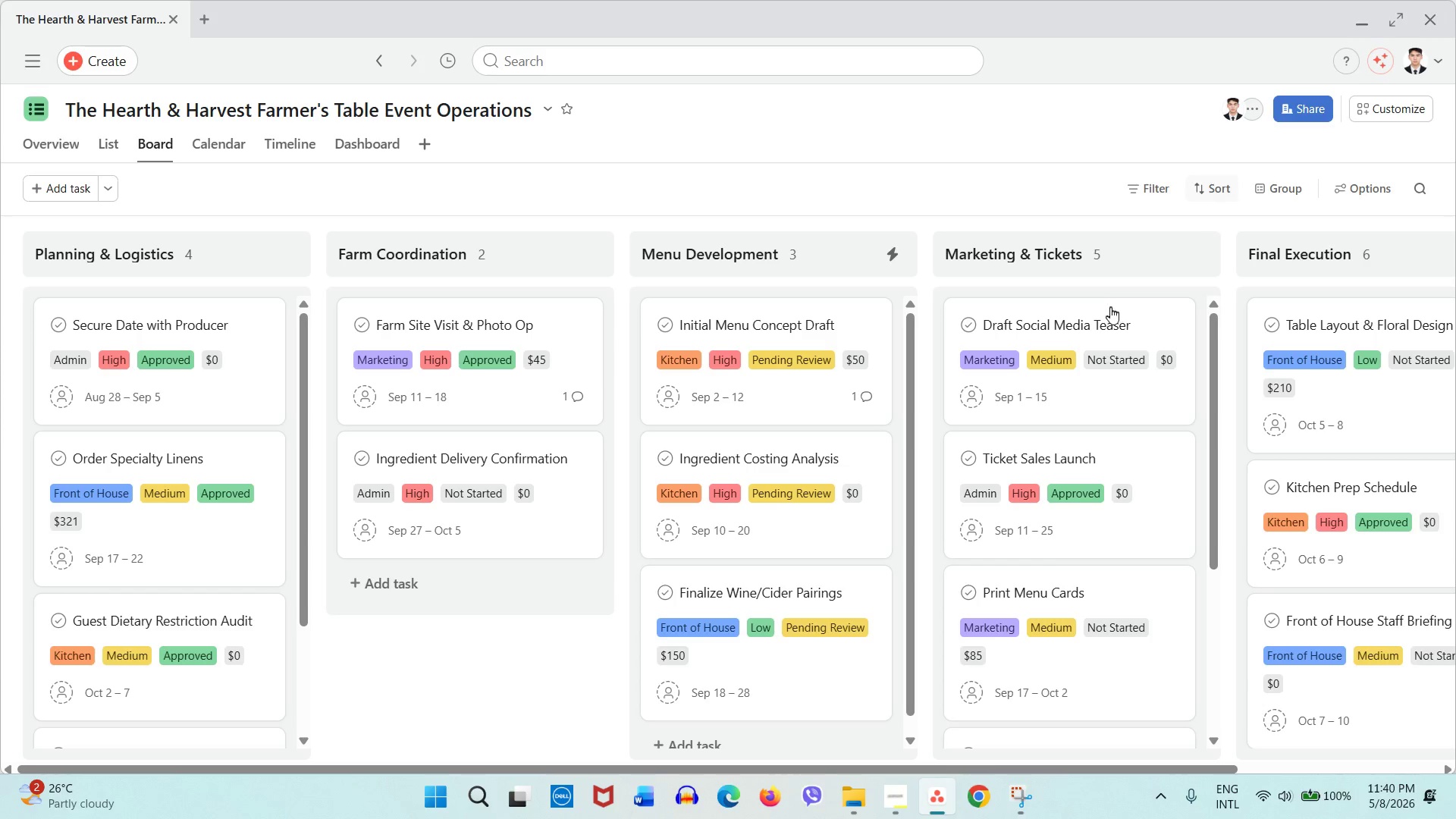 
scroll: coordinate [1109, 309], scroll_direction: down, amount: 1.0
 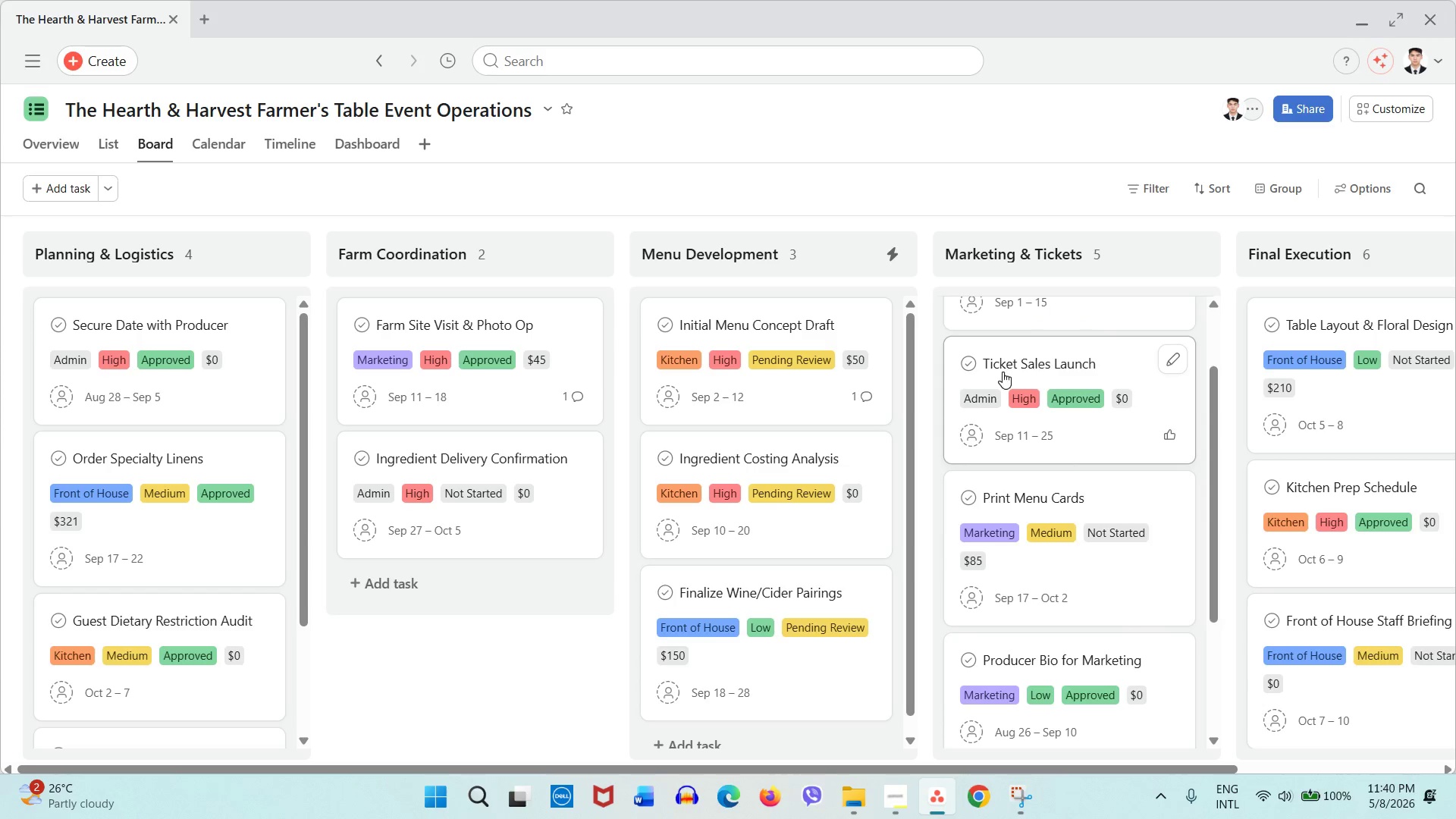 
scroll: coordinate [1004, 375], scroll_direction: up, amount: 4.0
 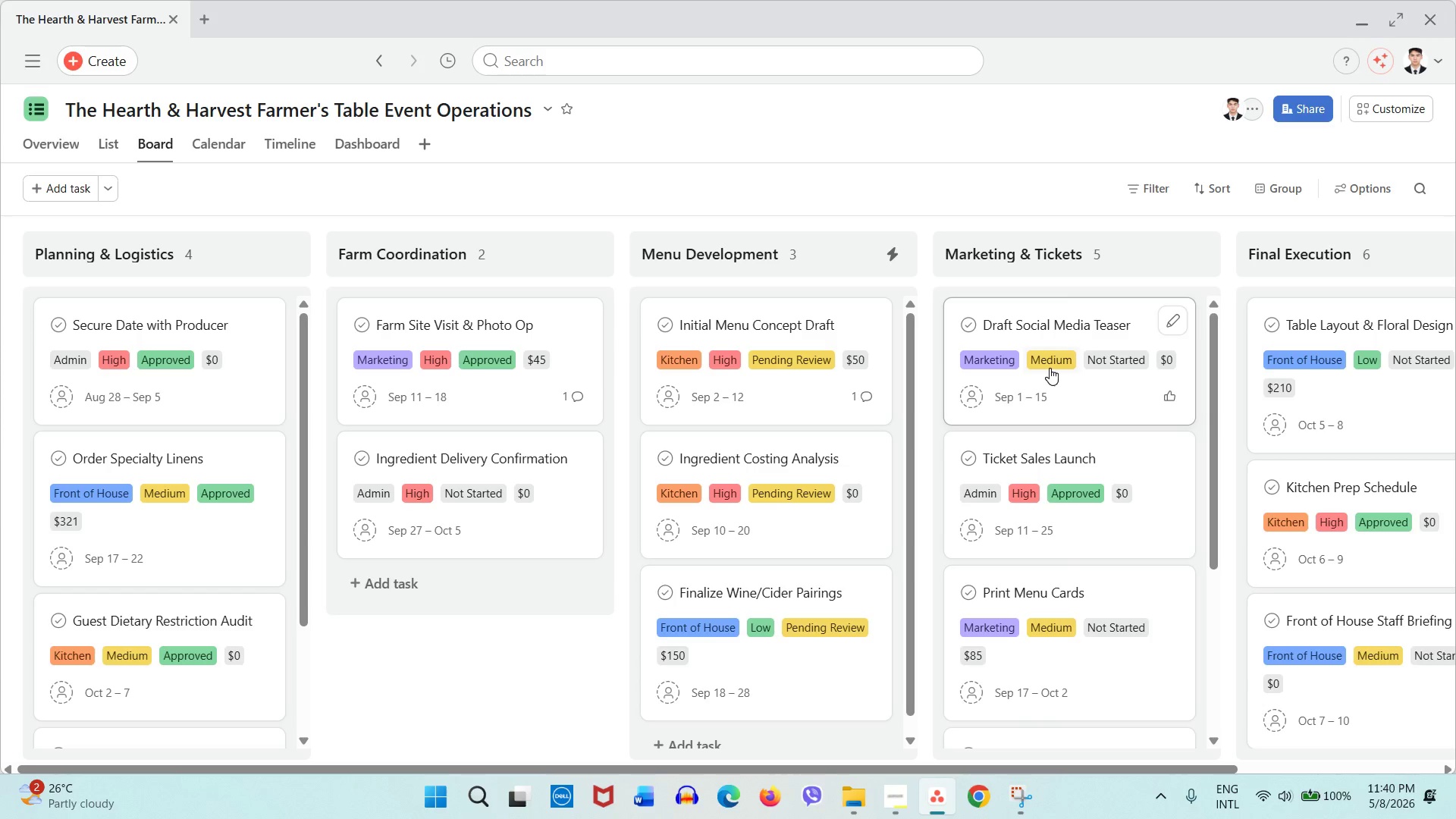 
left_click([1051, 365])
 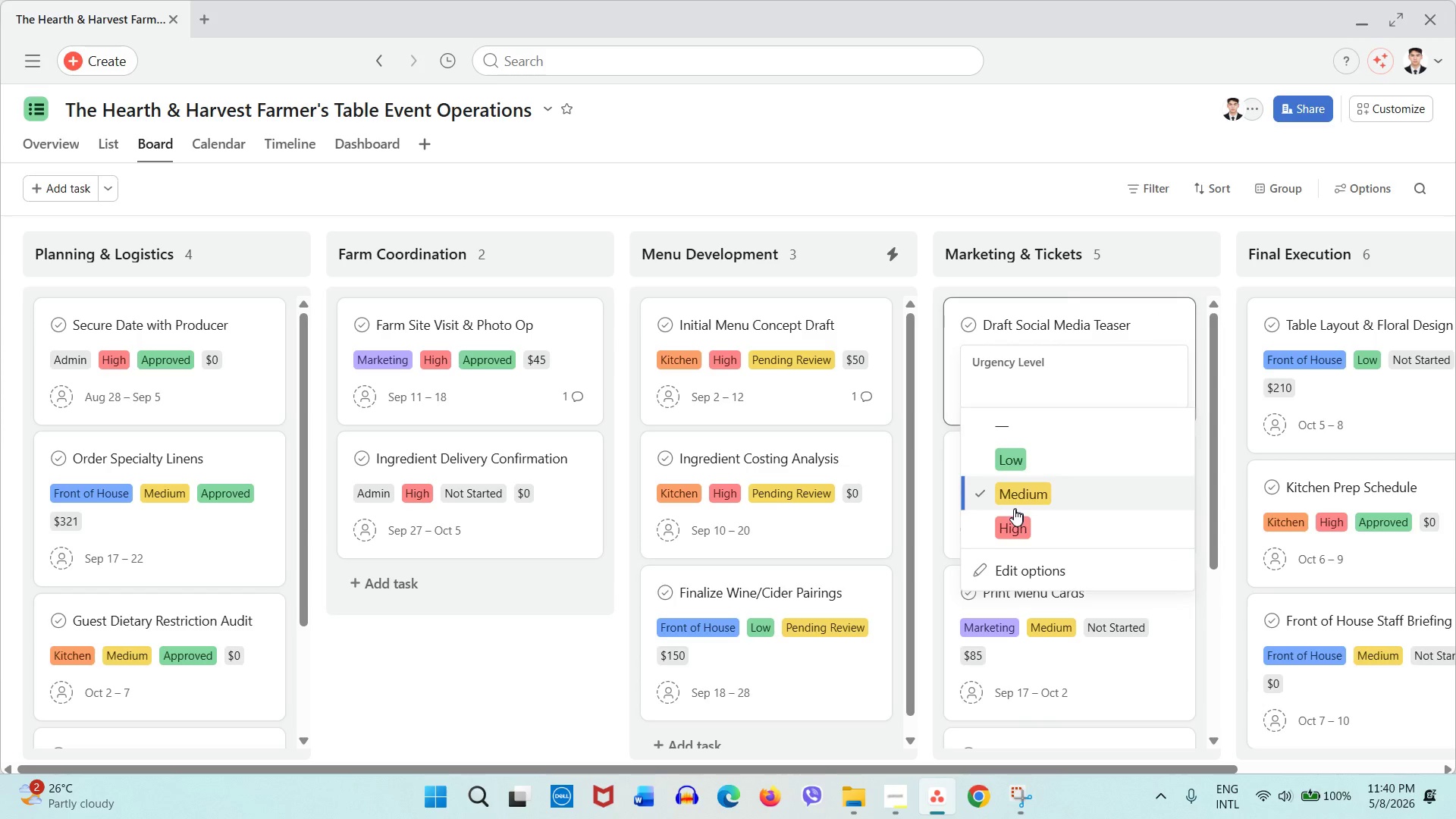 
left_click([1013, 518])
 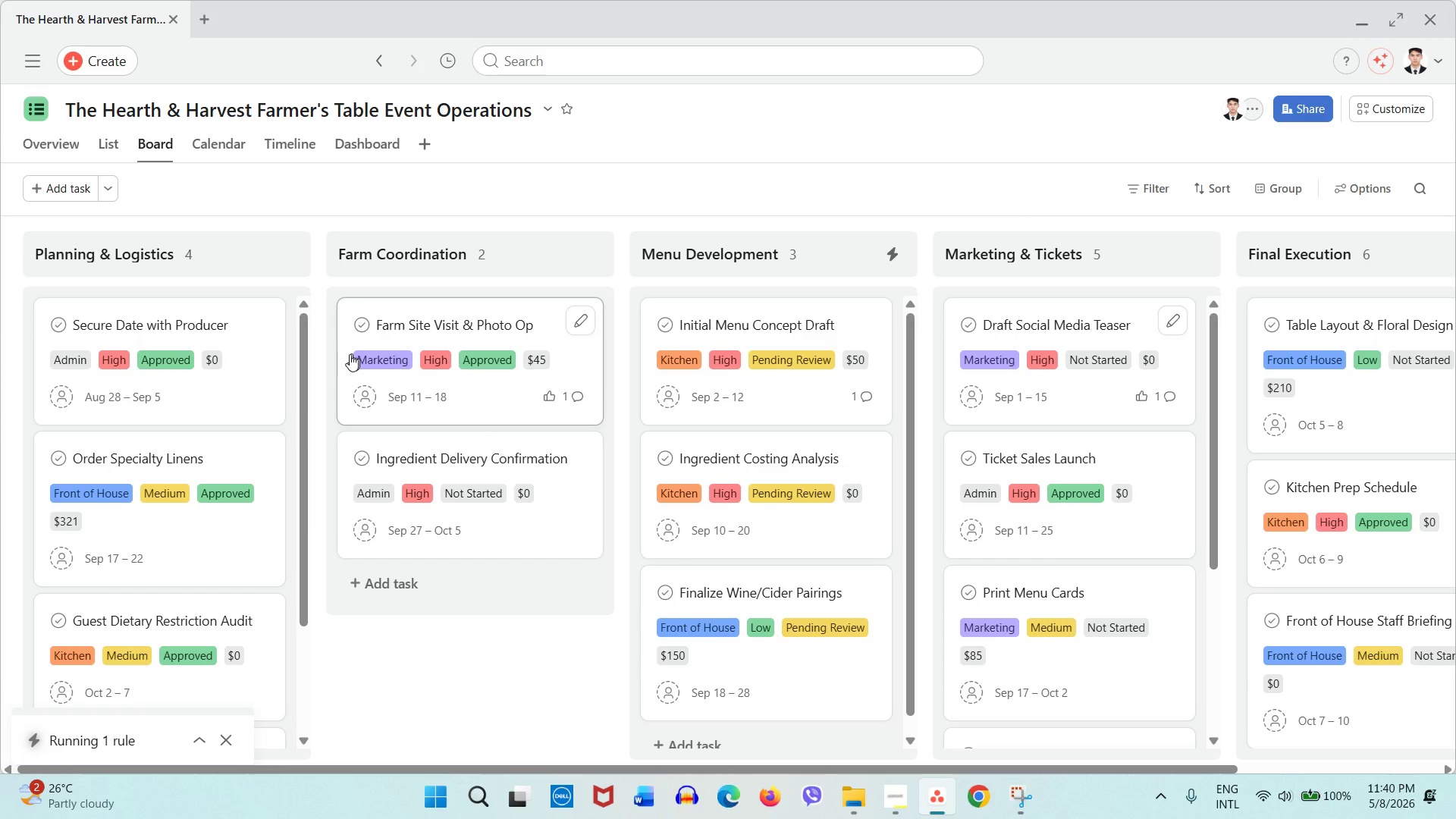 
wait(6.52)
 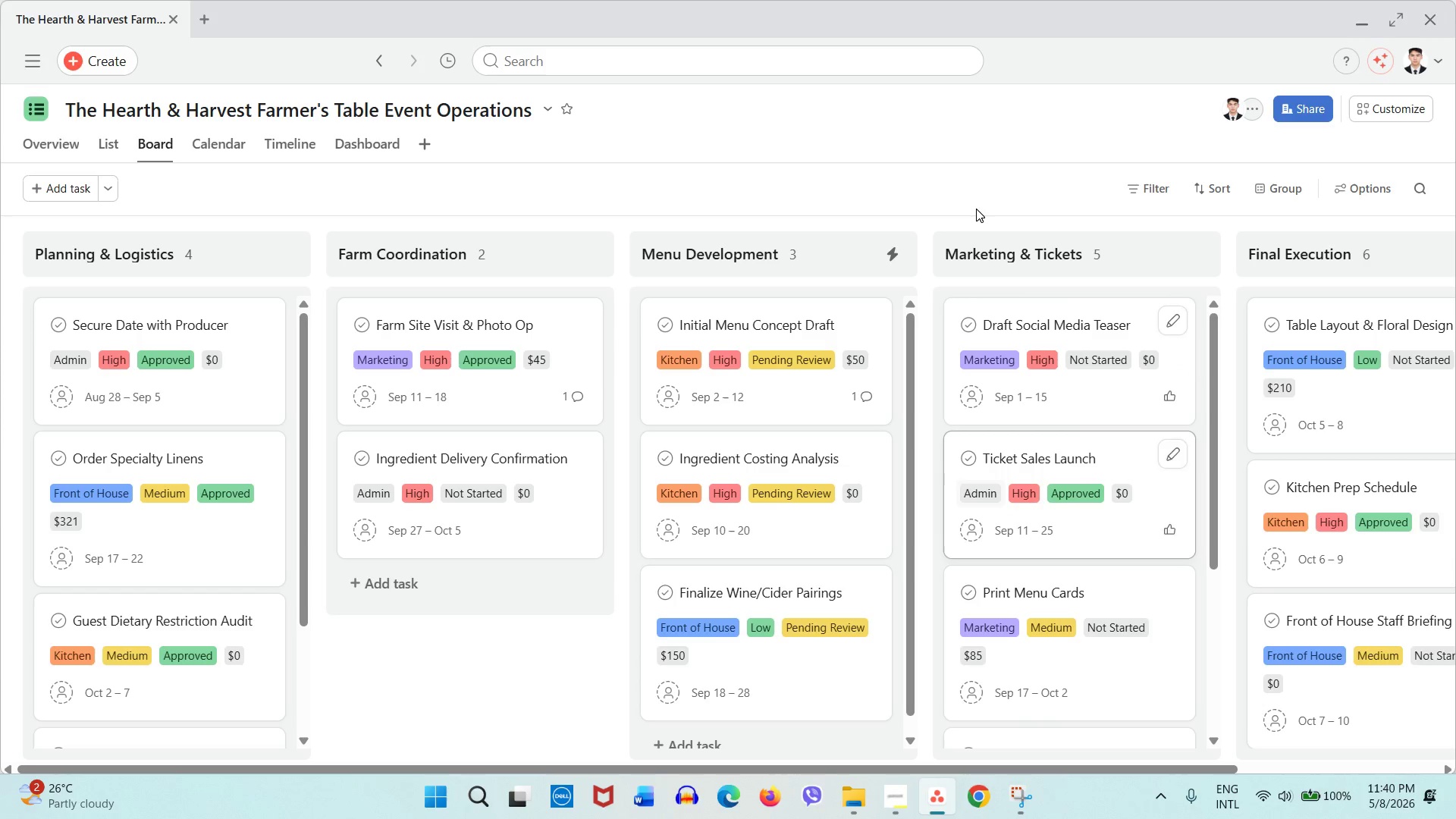 
left_click_drag(start_coordinate=[213, 396], to_coordinate=[778, 321])
 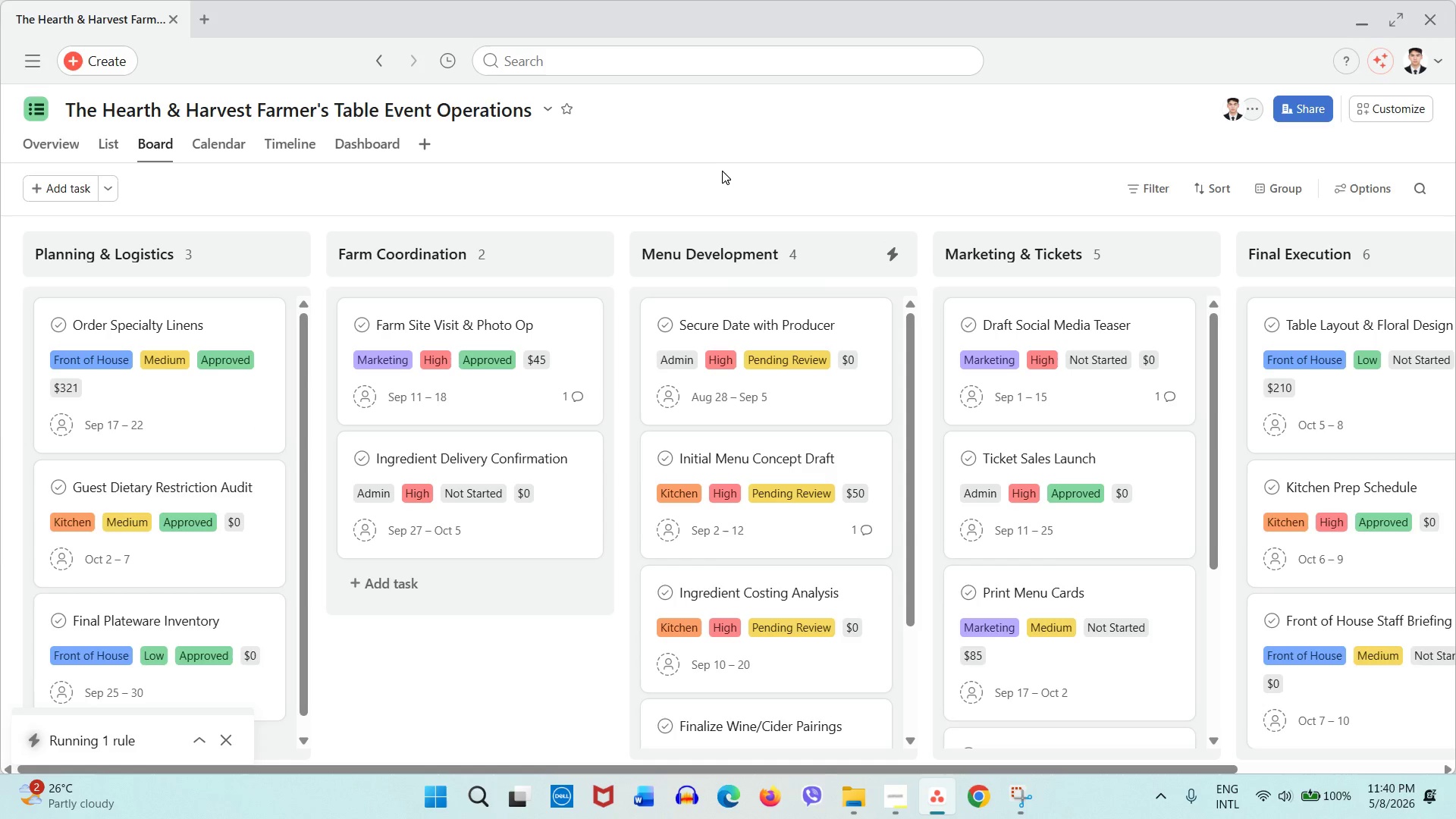 
wait(12.59)
 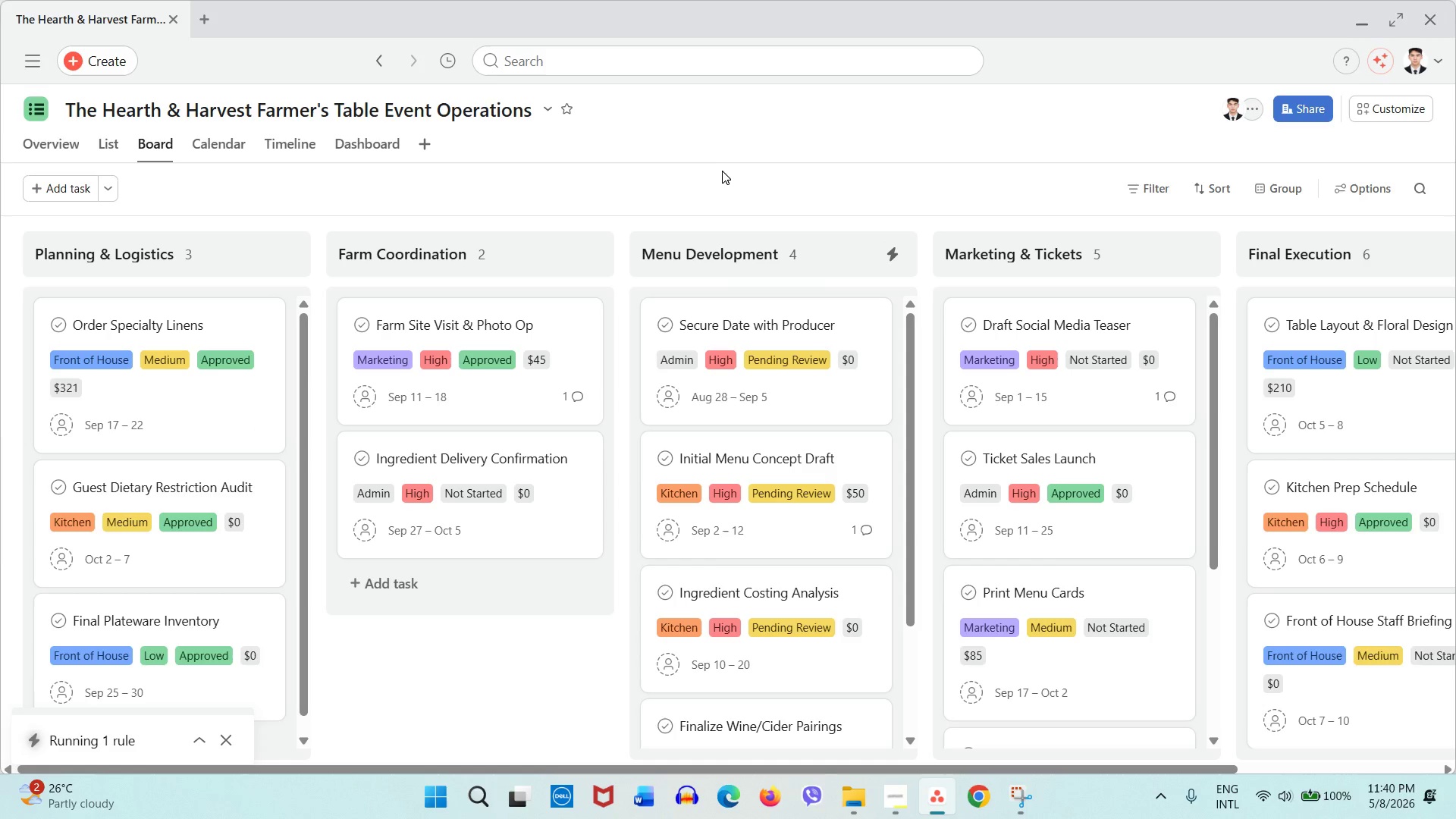 
left_click([849, 416])
 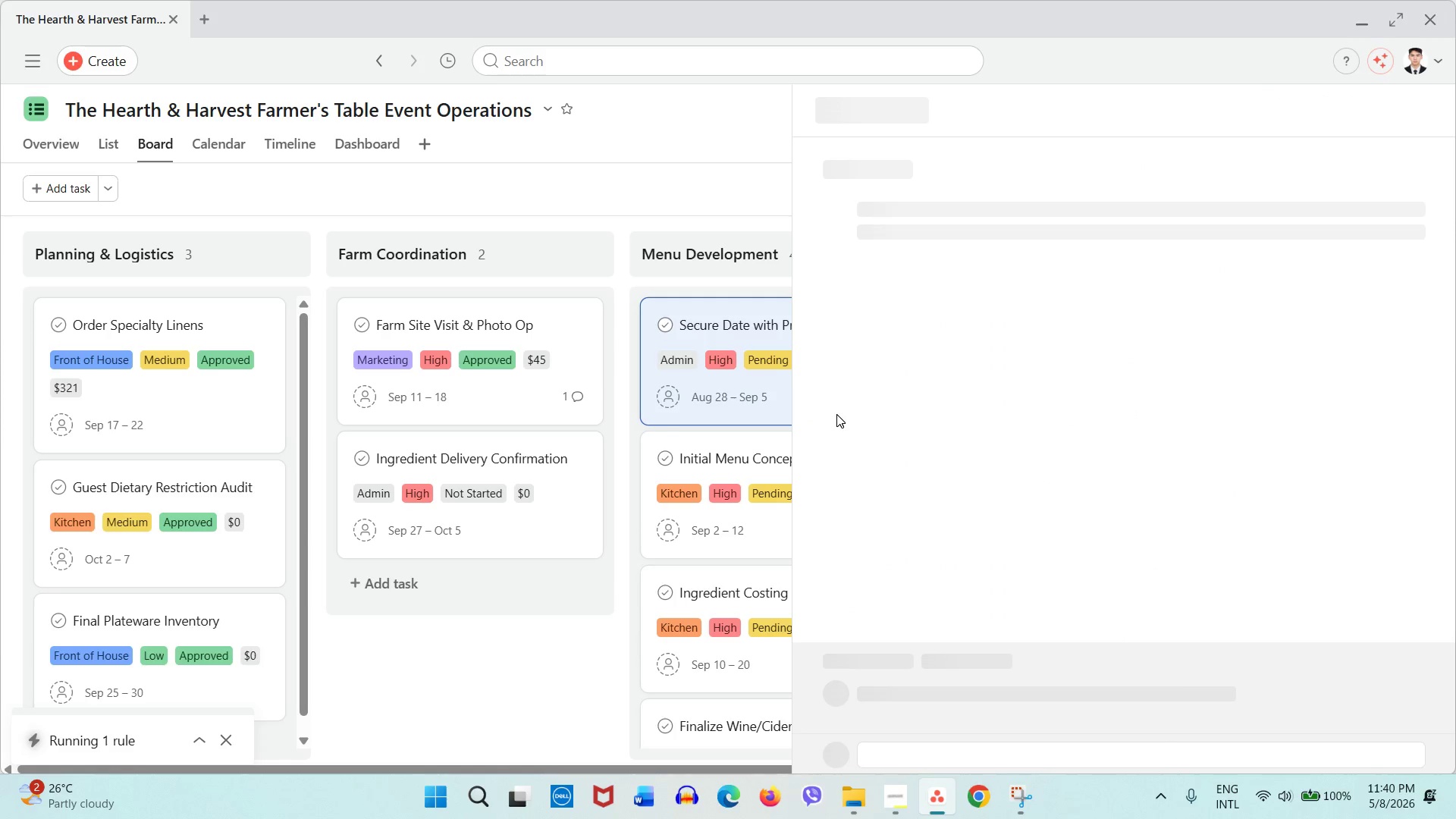 
scroll: coordinate [861, 428], scroll_direction: down, amount: 8.0